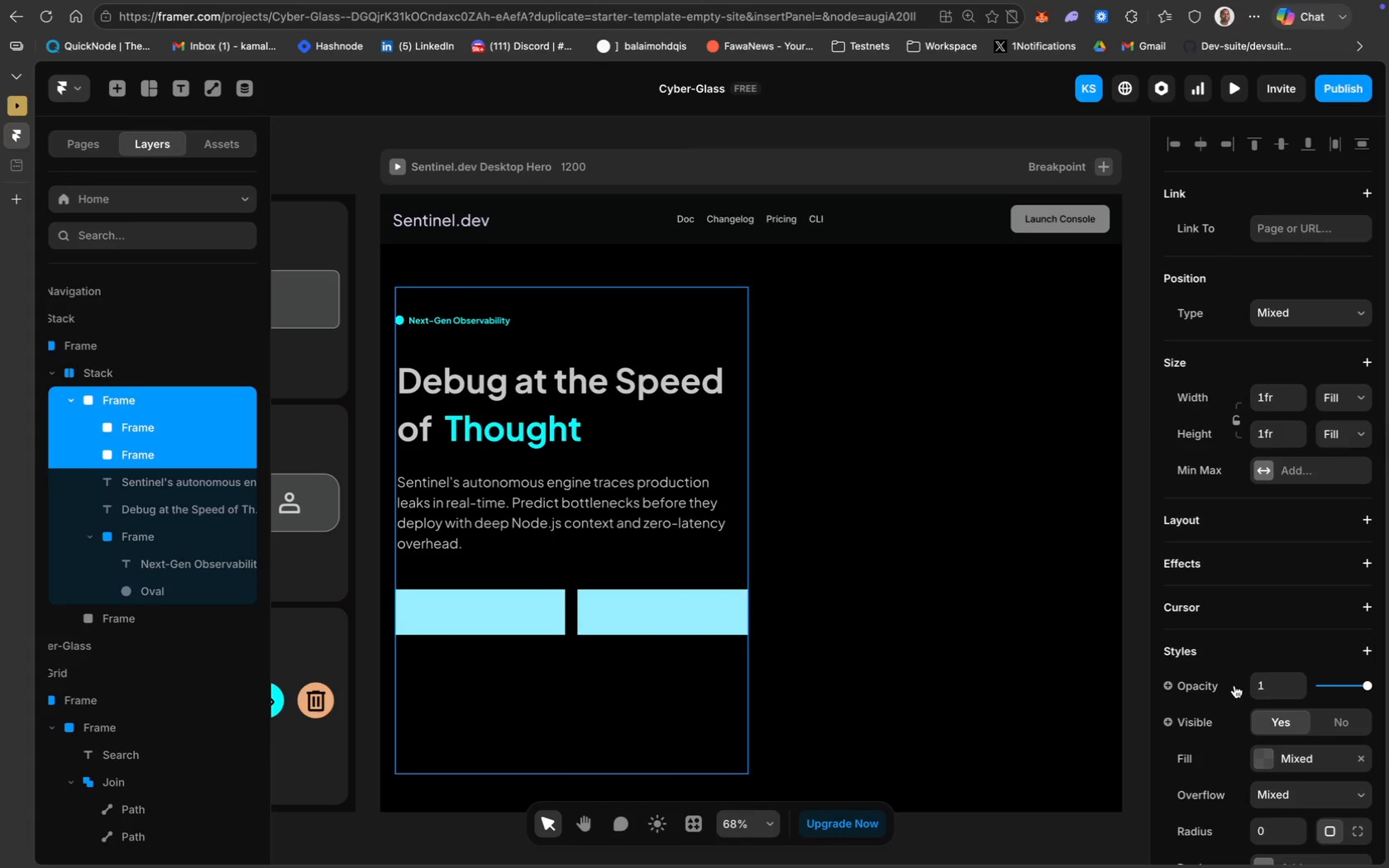 
scroll: coordinate [1248, 687], scroll_direction: down, amount: 57.0
 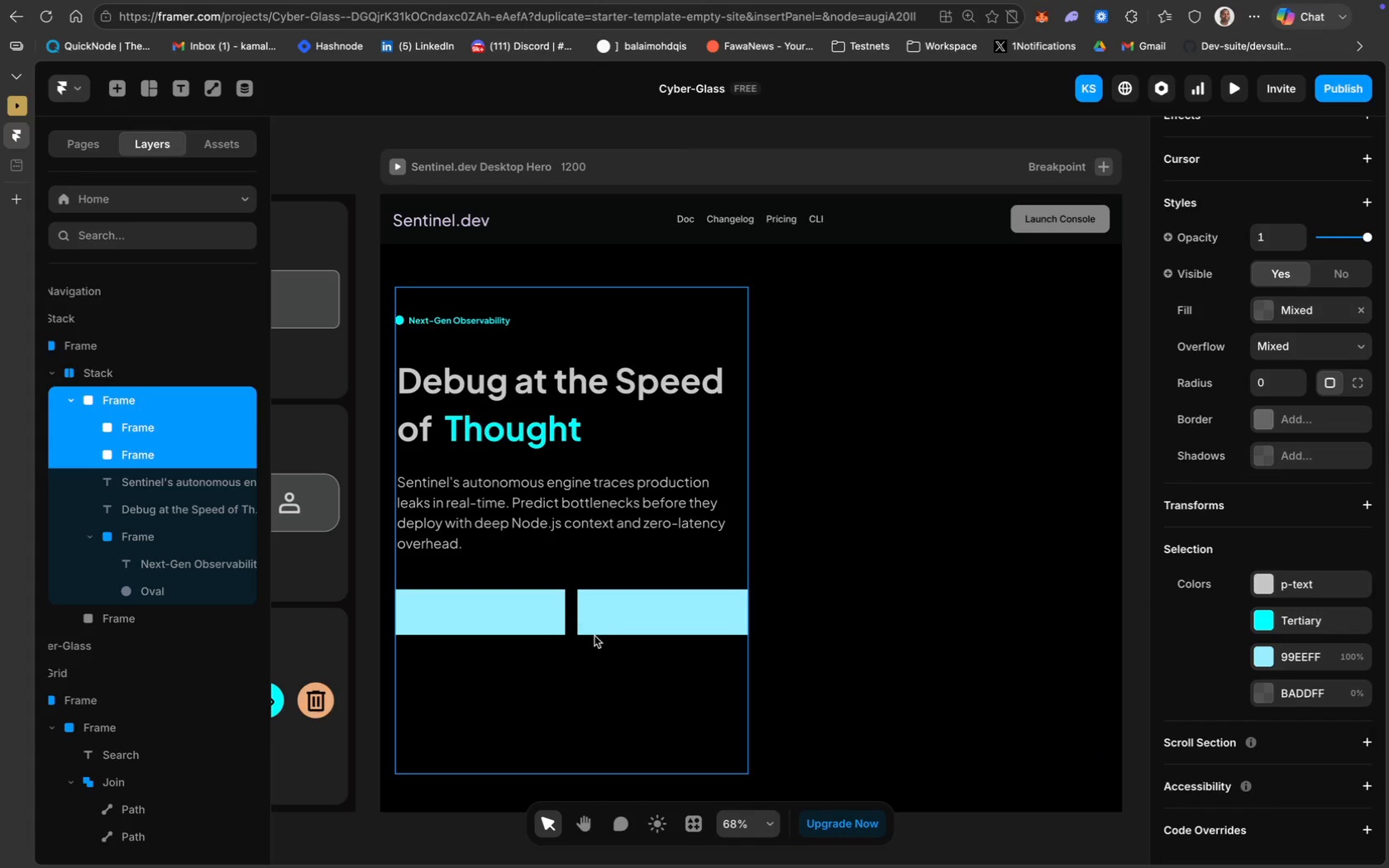 
left_click([611, 613])
 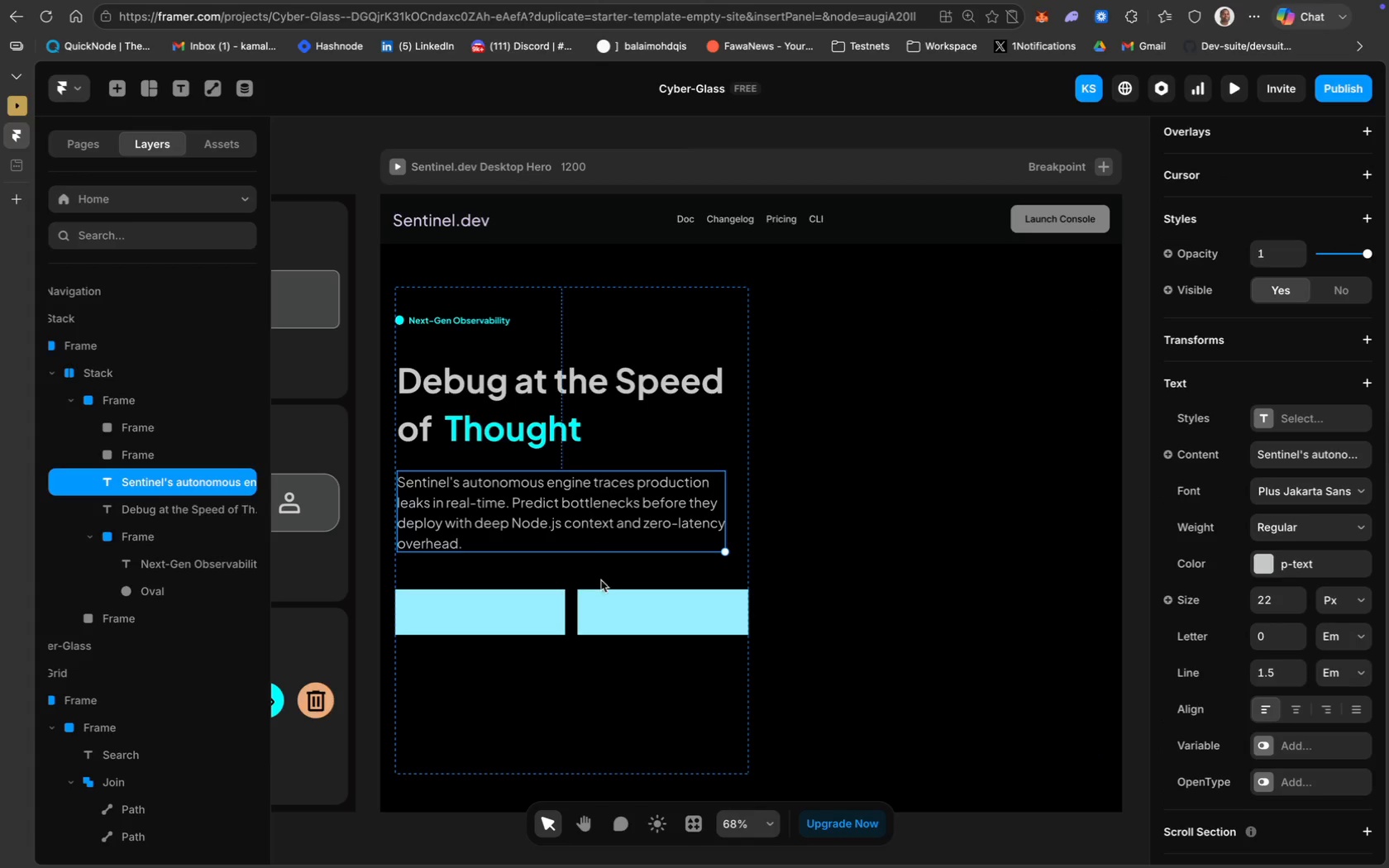 
left_click([630, 627])
 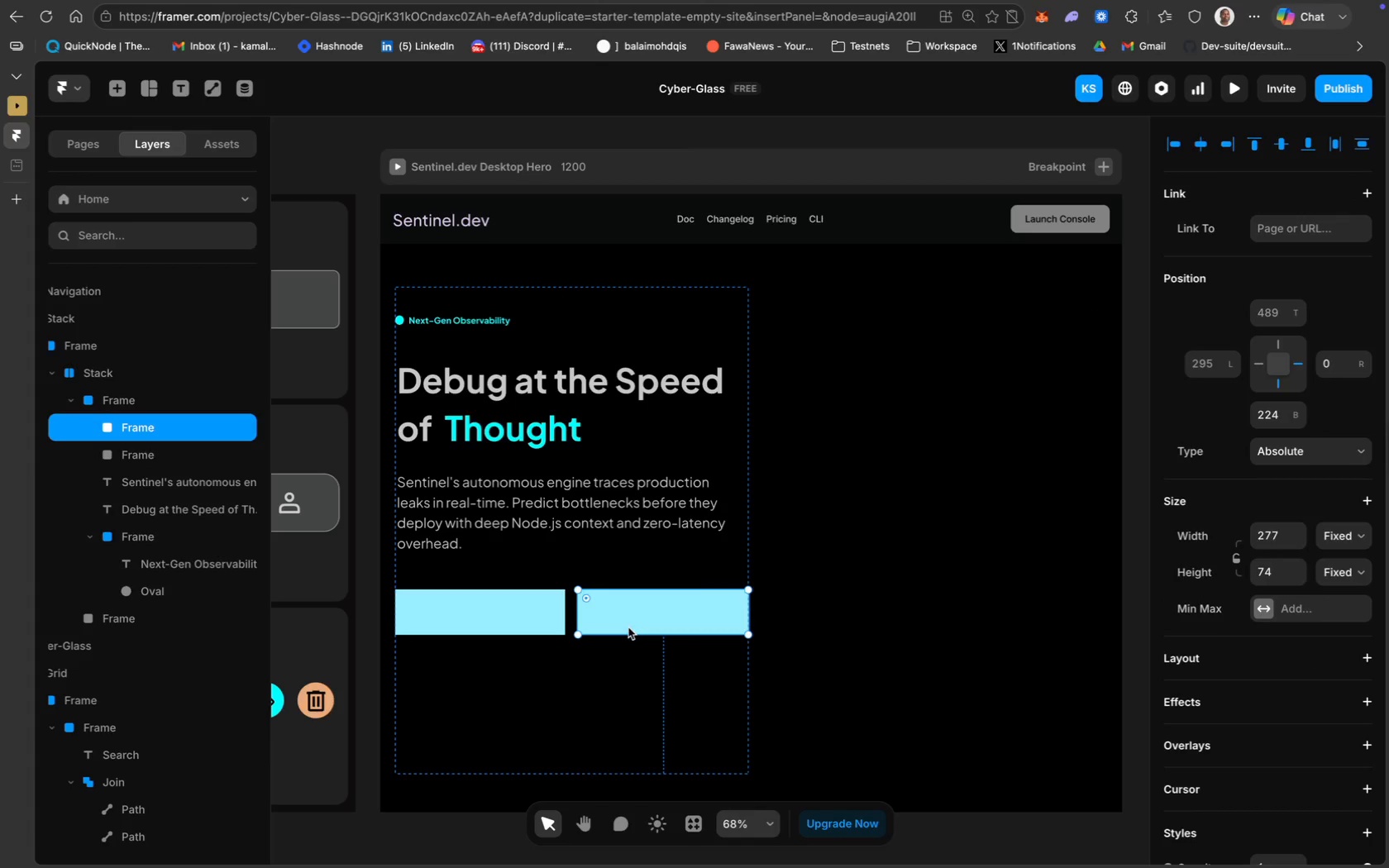 
hold_key(key=ShiftLeft, duration=0.67)
left_click([500, 618])
 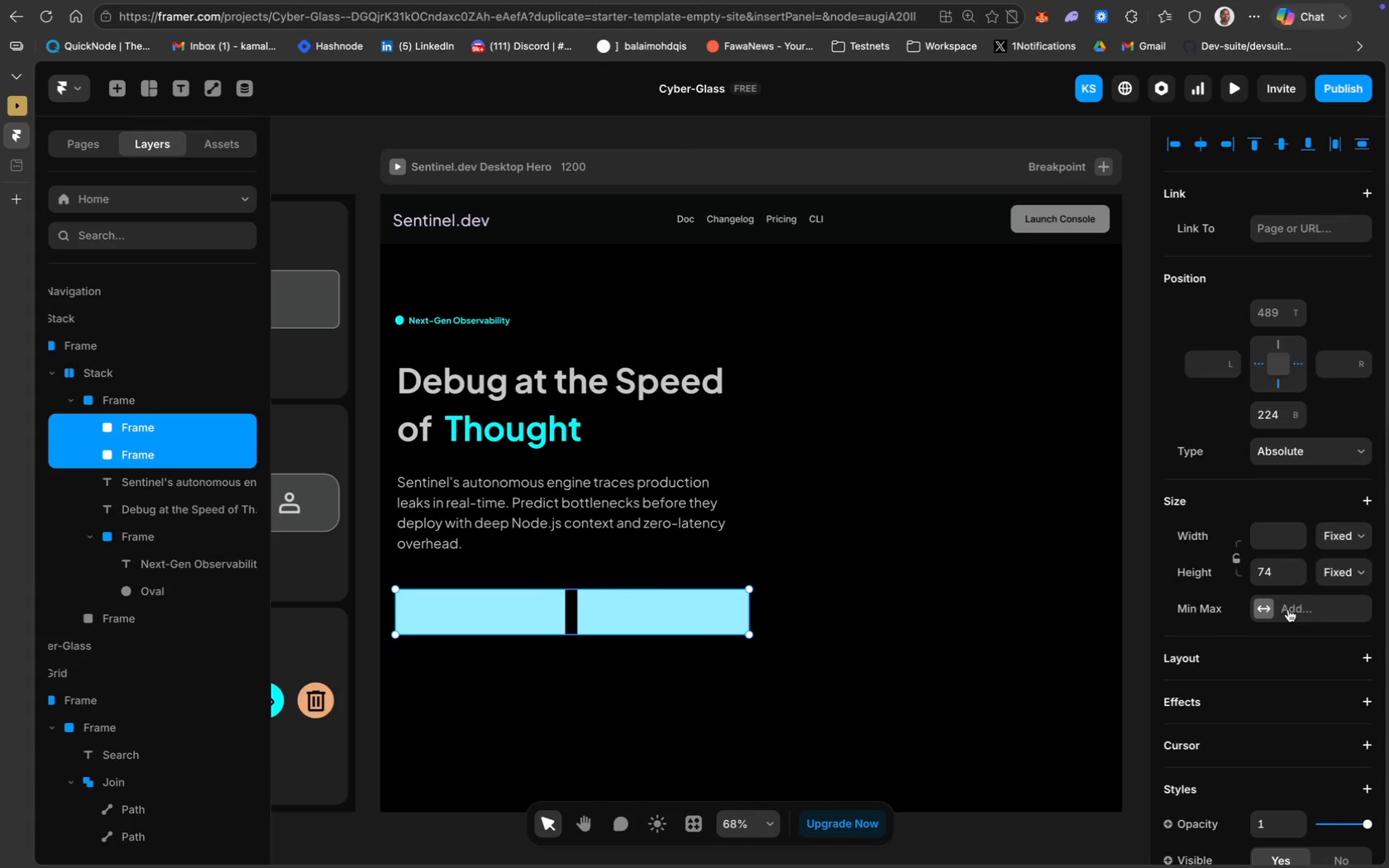 
scroll: coordinate [1334, 690], scroll_direction: down, amount: 36.0
 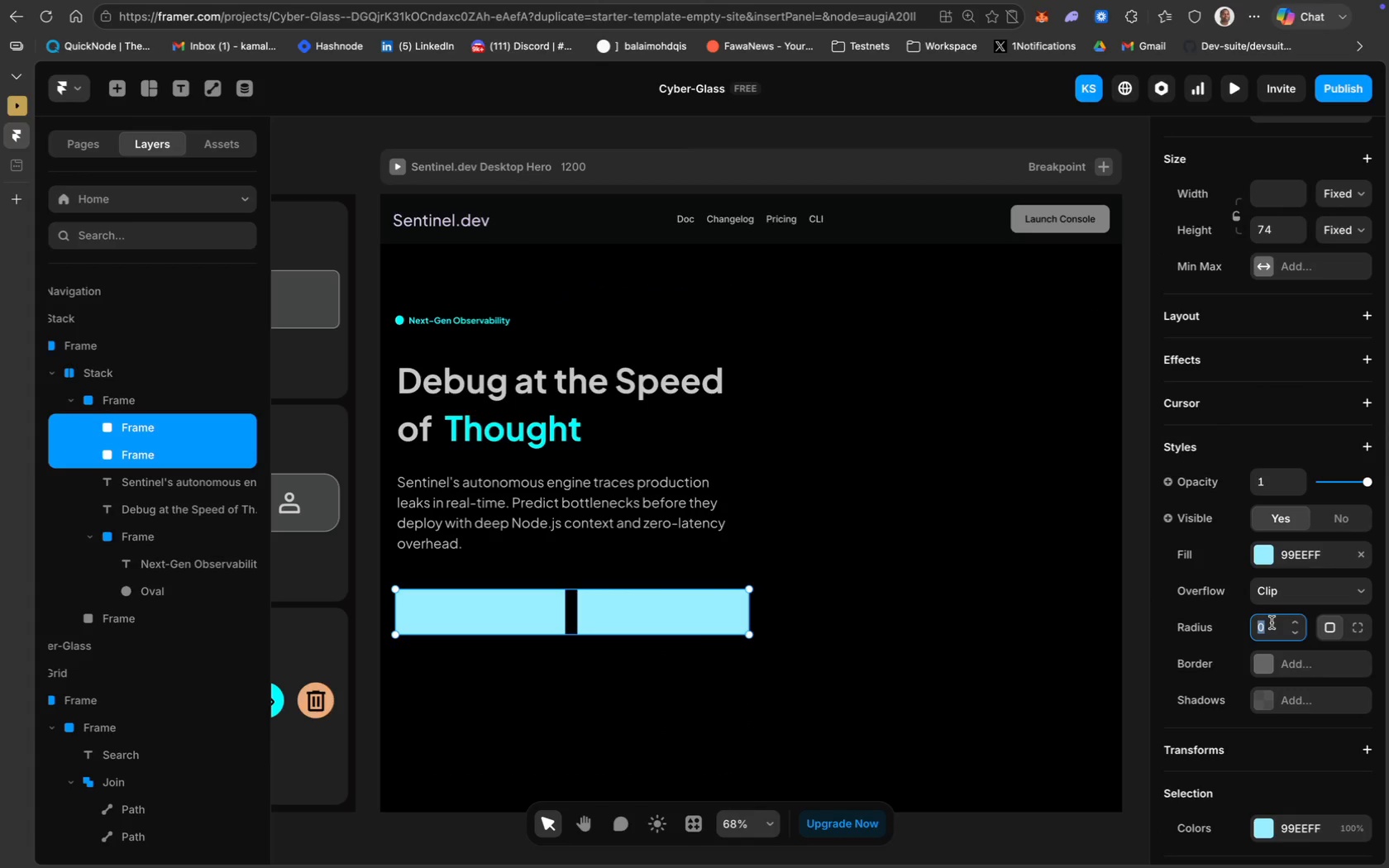 
type(19)
key(Backspace)
type(0)
 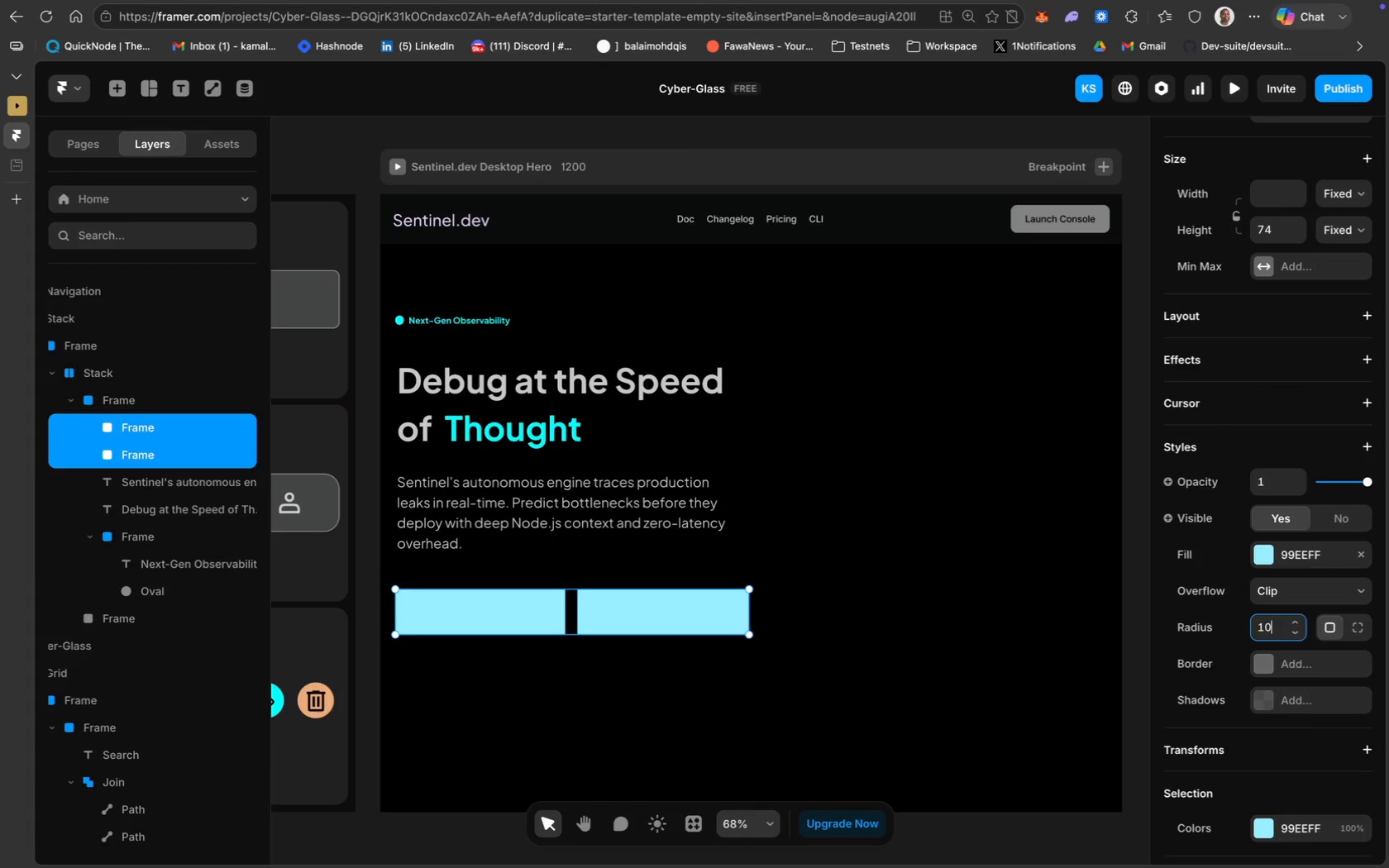 
key(Enter)
 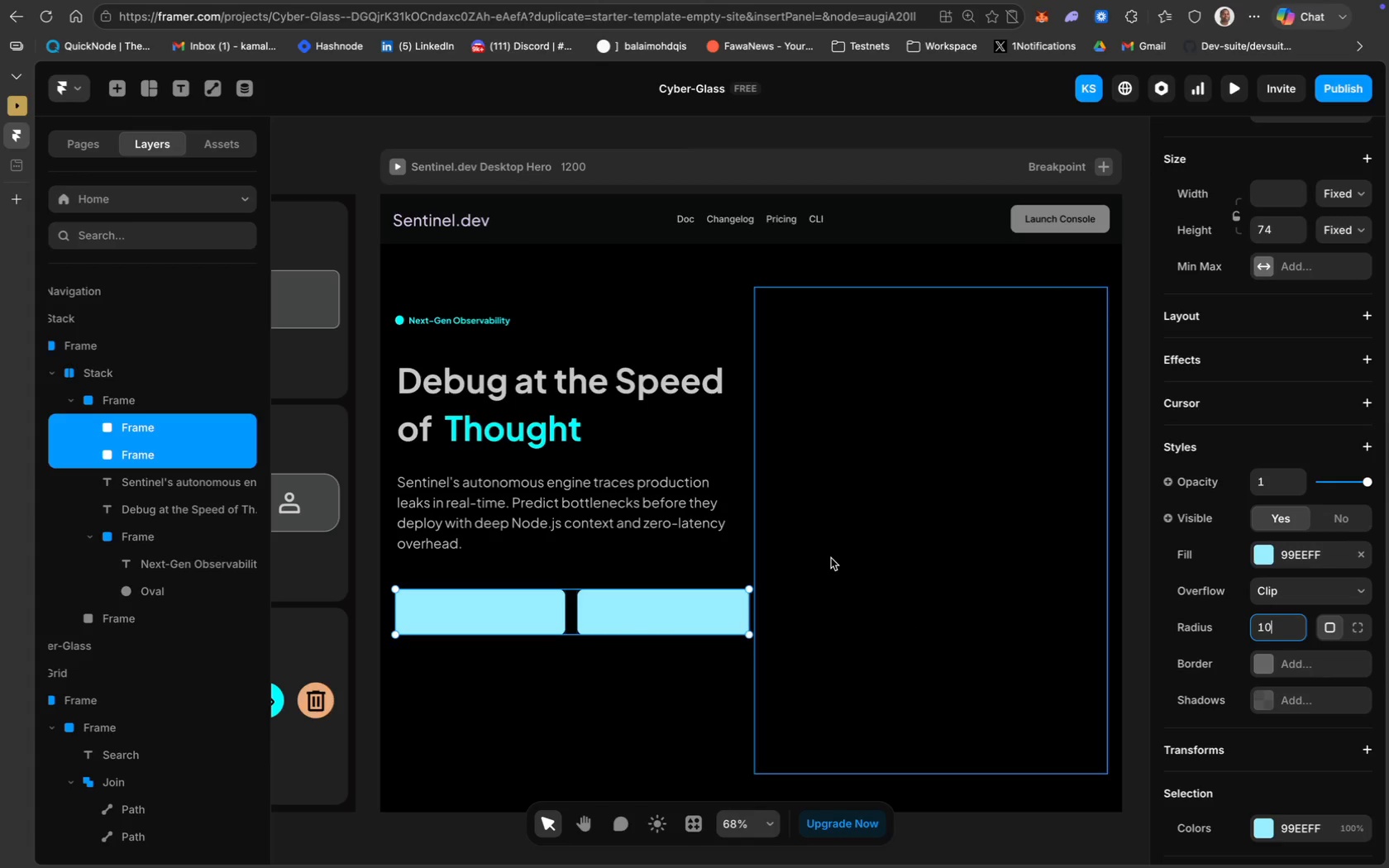 
left_click([575, 657])
 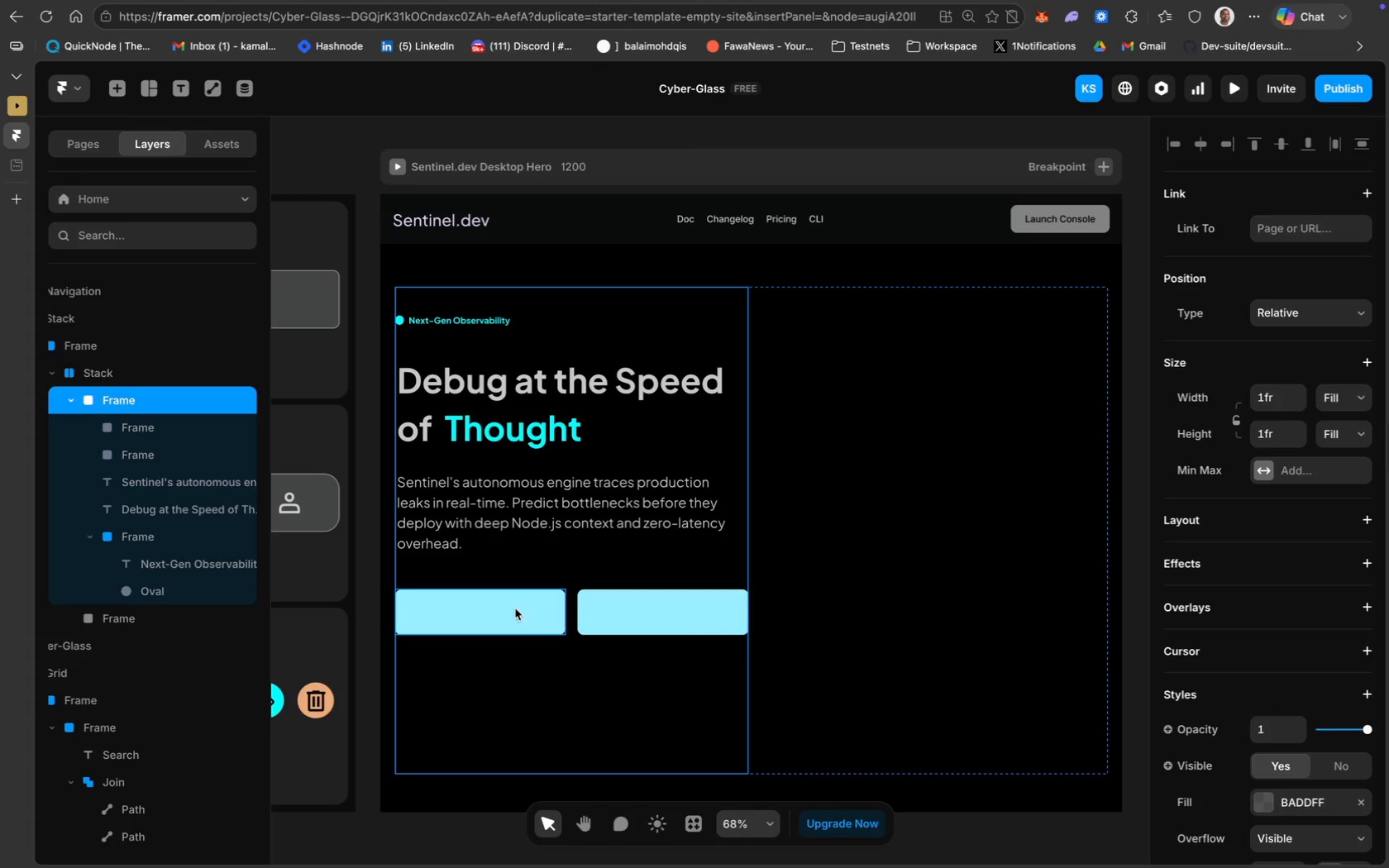 
left_click([514, 608])
 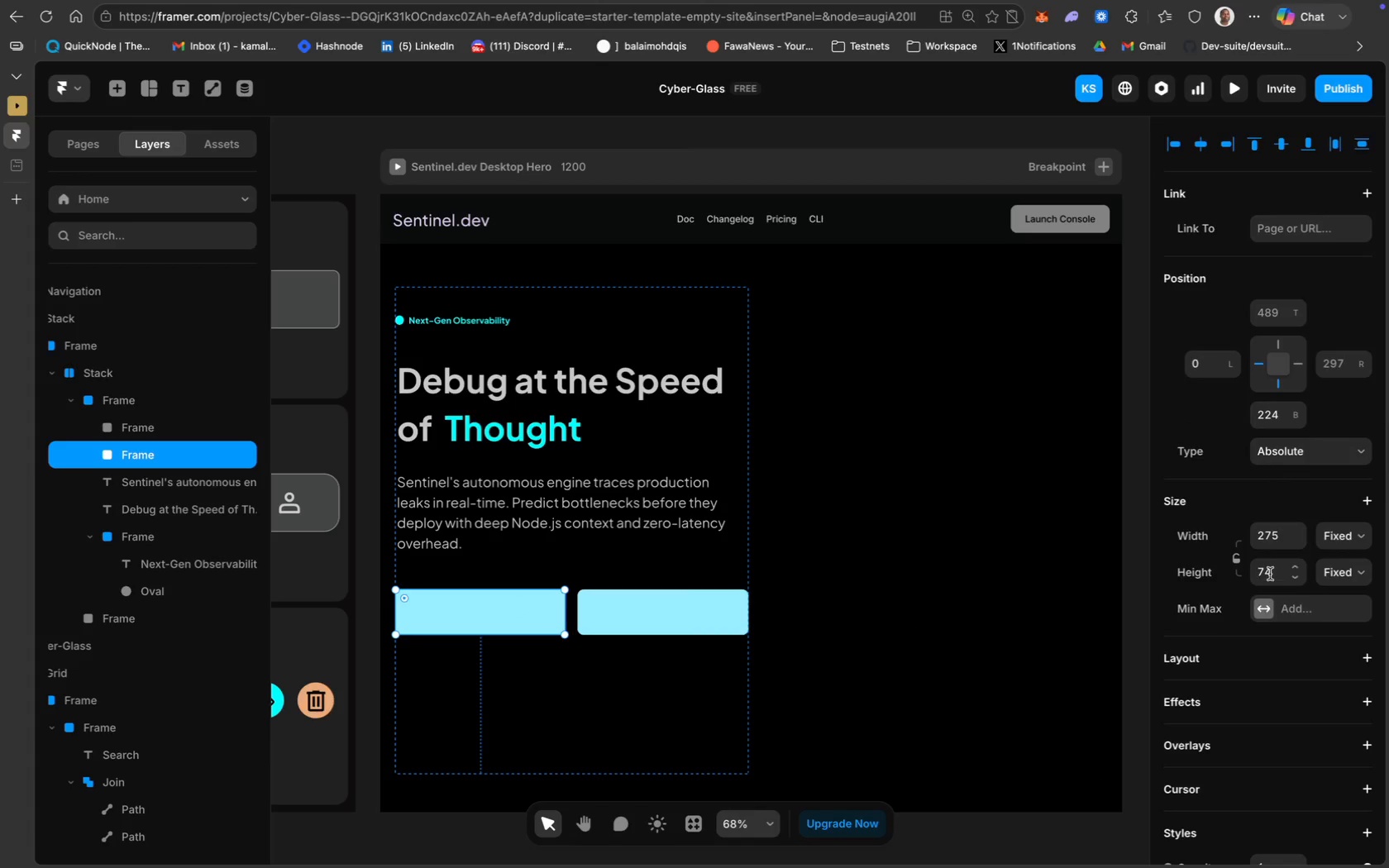 
scroll: coordinate [1276, 565], scroll_direction: down, amount: 49.0
 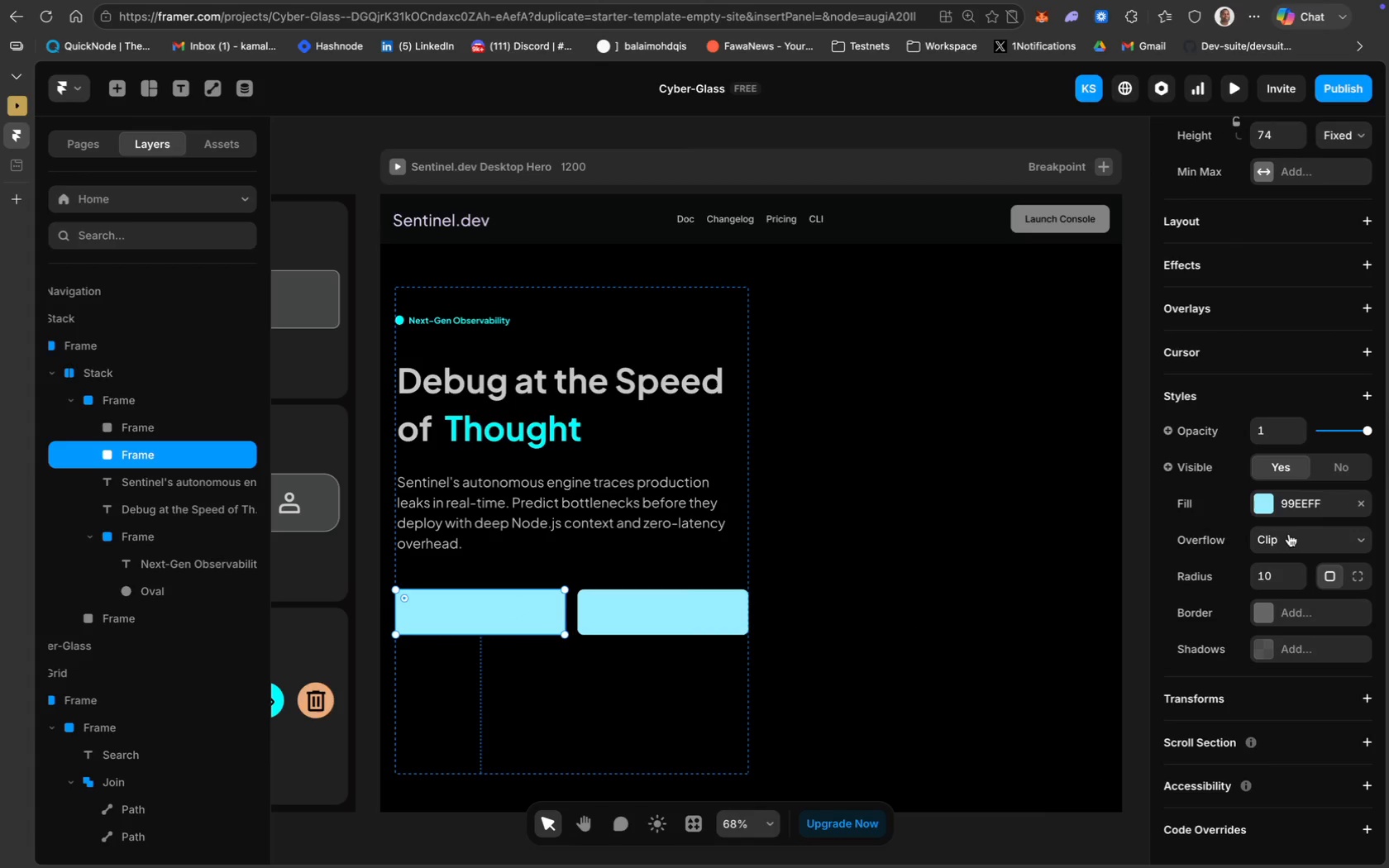 
left_click([1290, 510])
 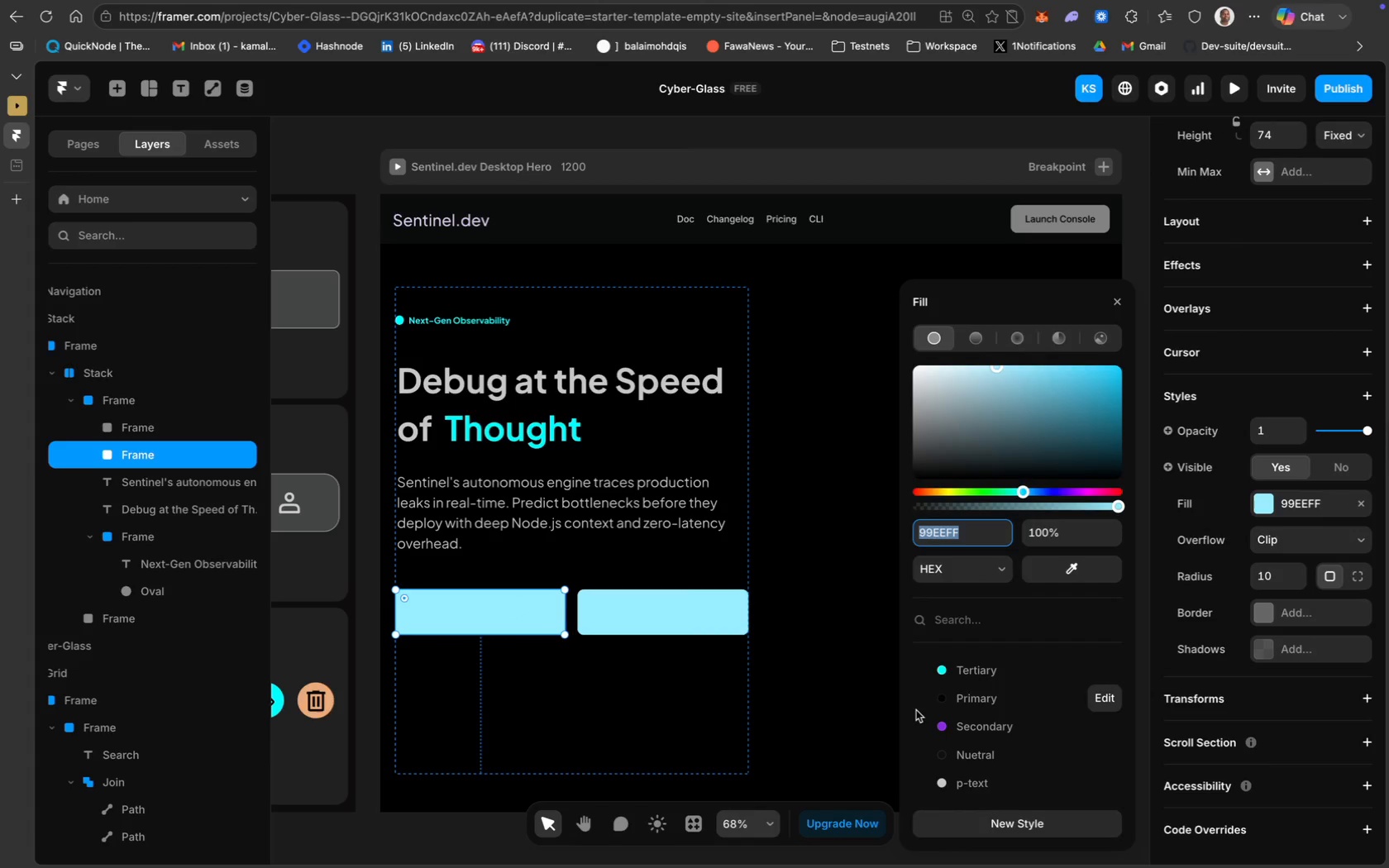 
wait(6.35)
 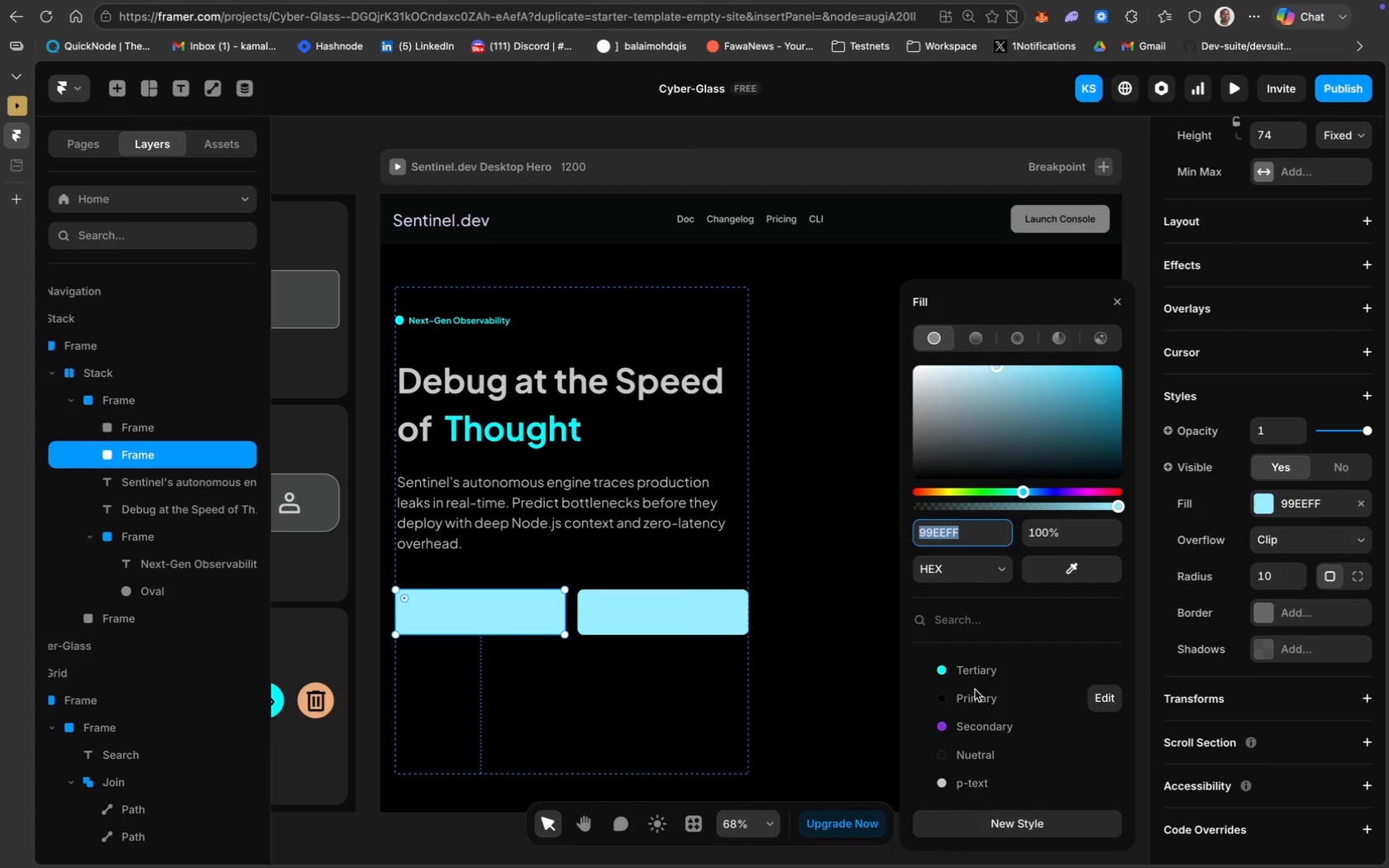 
left_click([965, 676])
 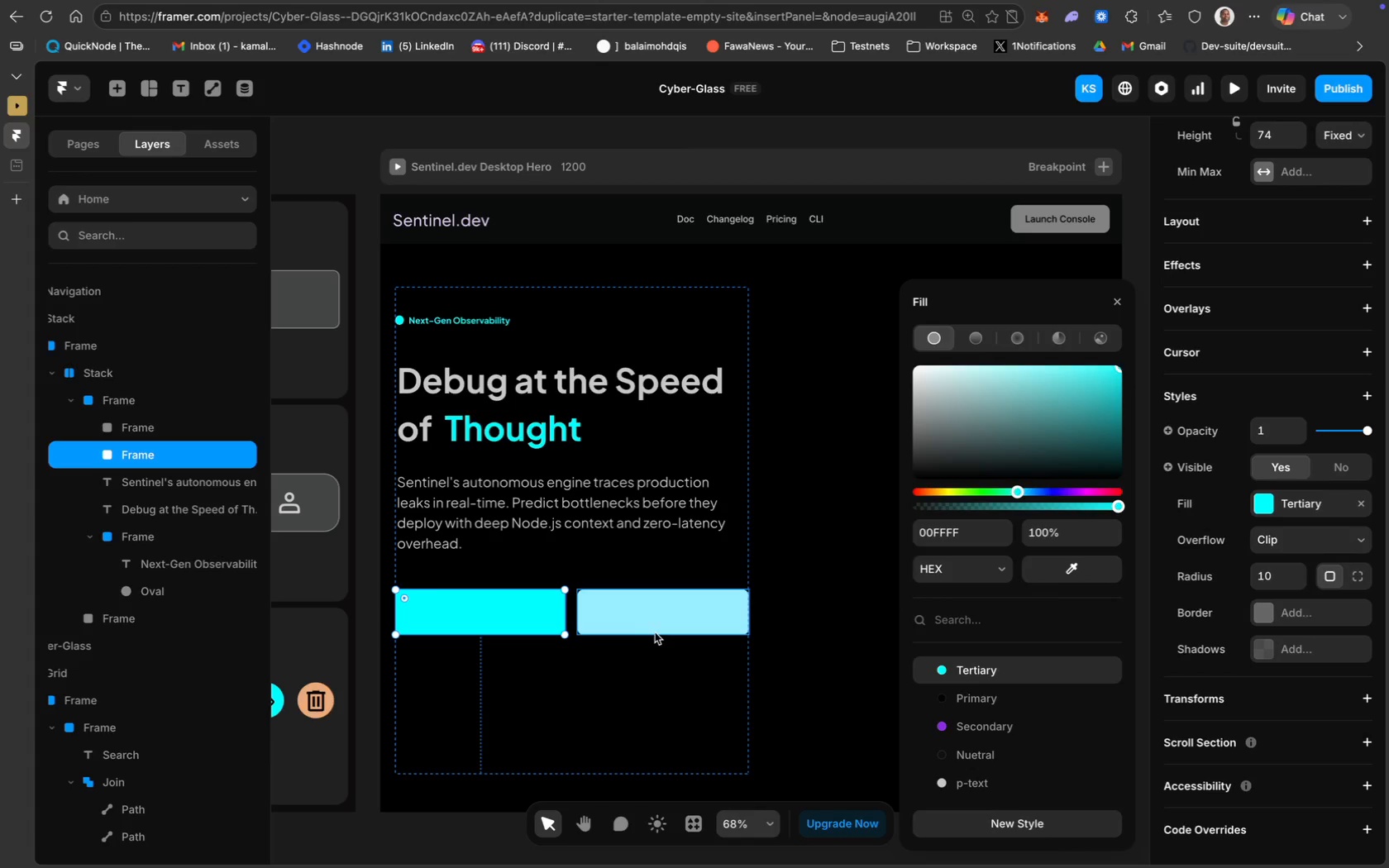 
left_click([659, 629])
 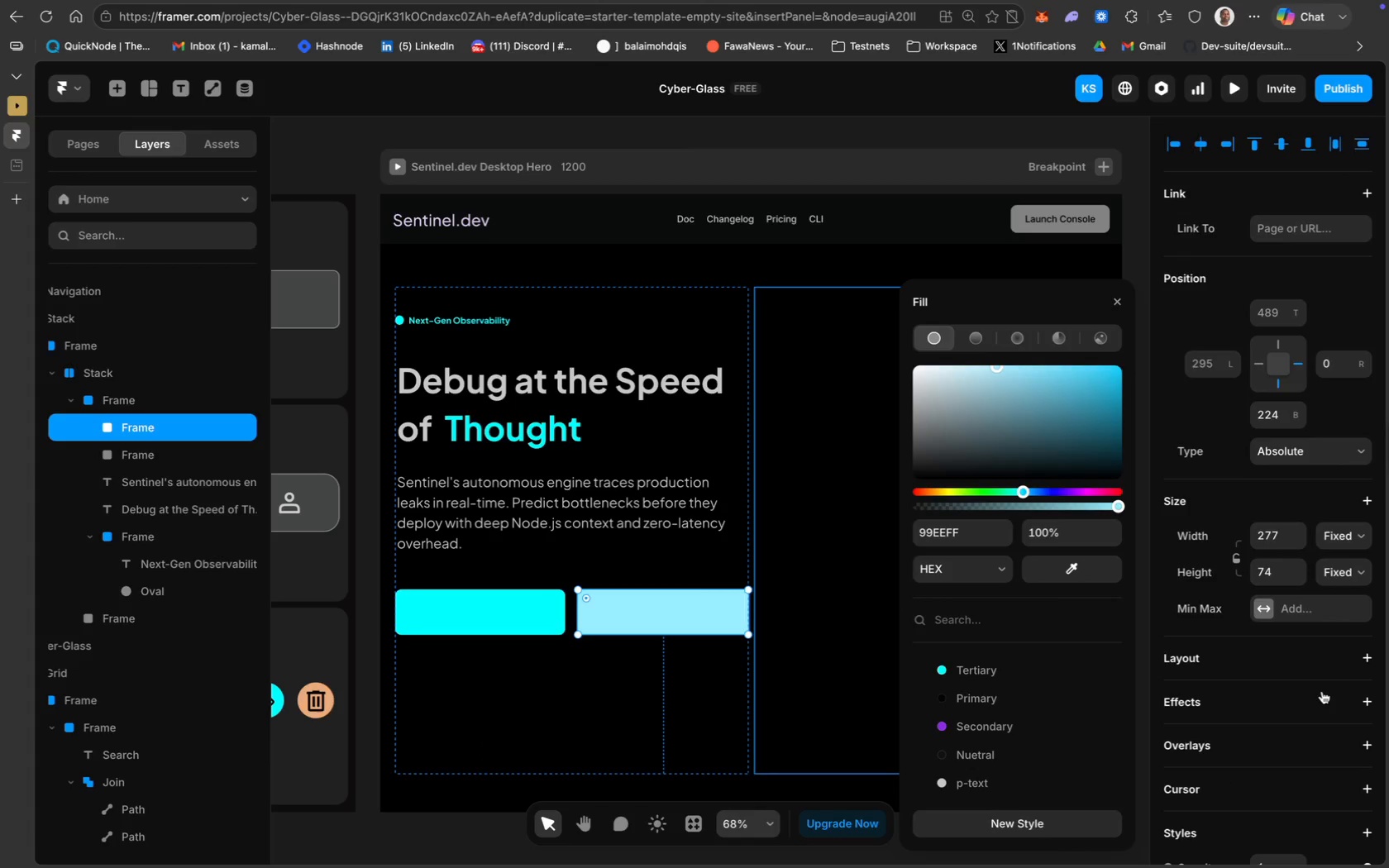 
scroll: coordinate [1296, 622], scroll_direction: down, amount: 50.0
 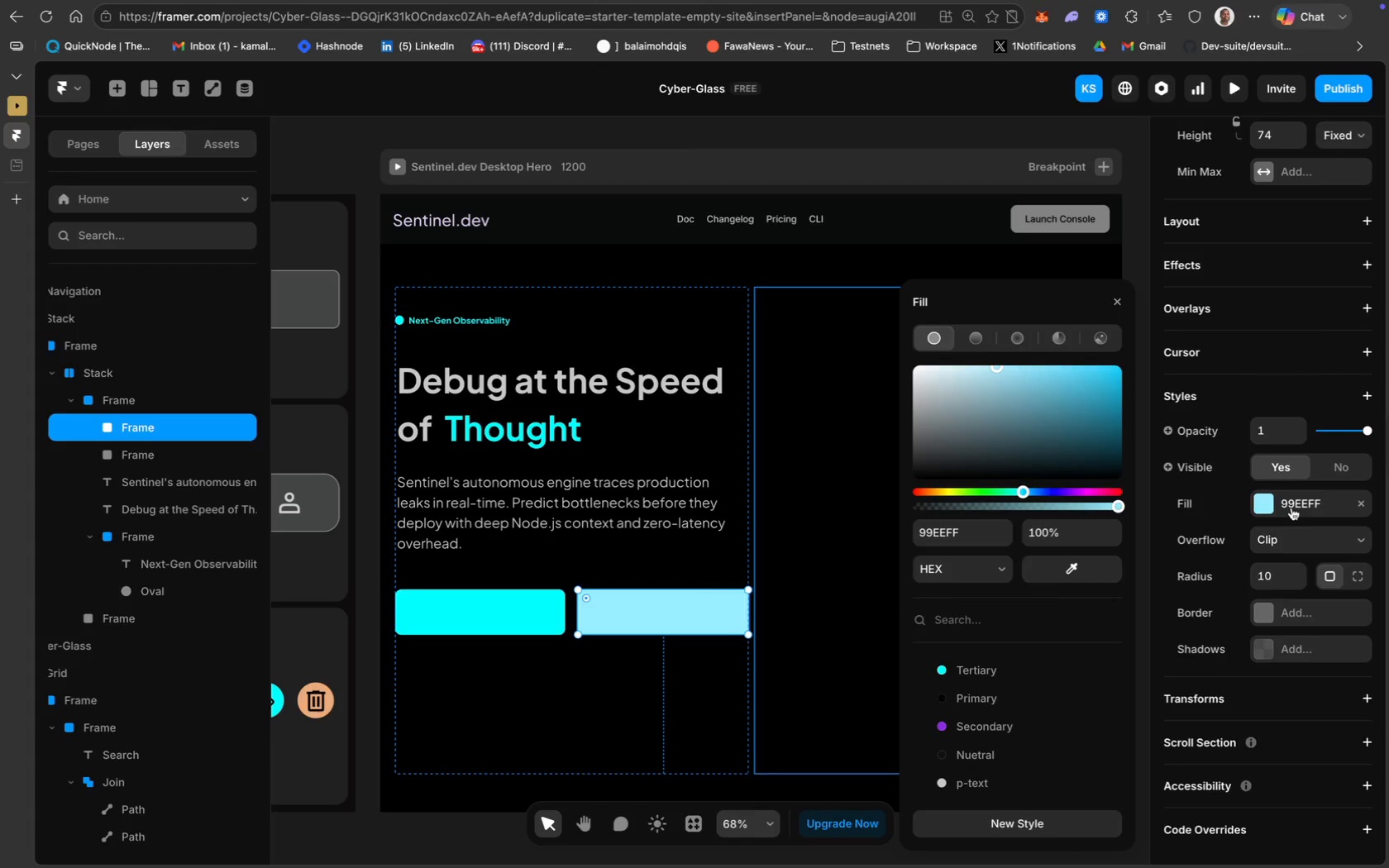 
left_click([1292, 505])
 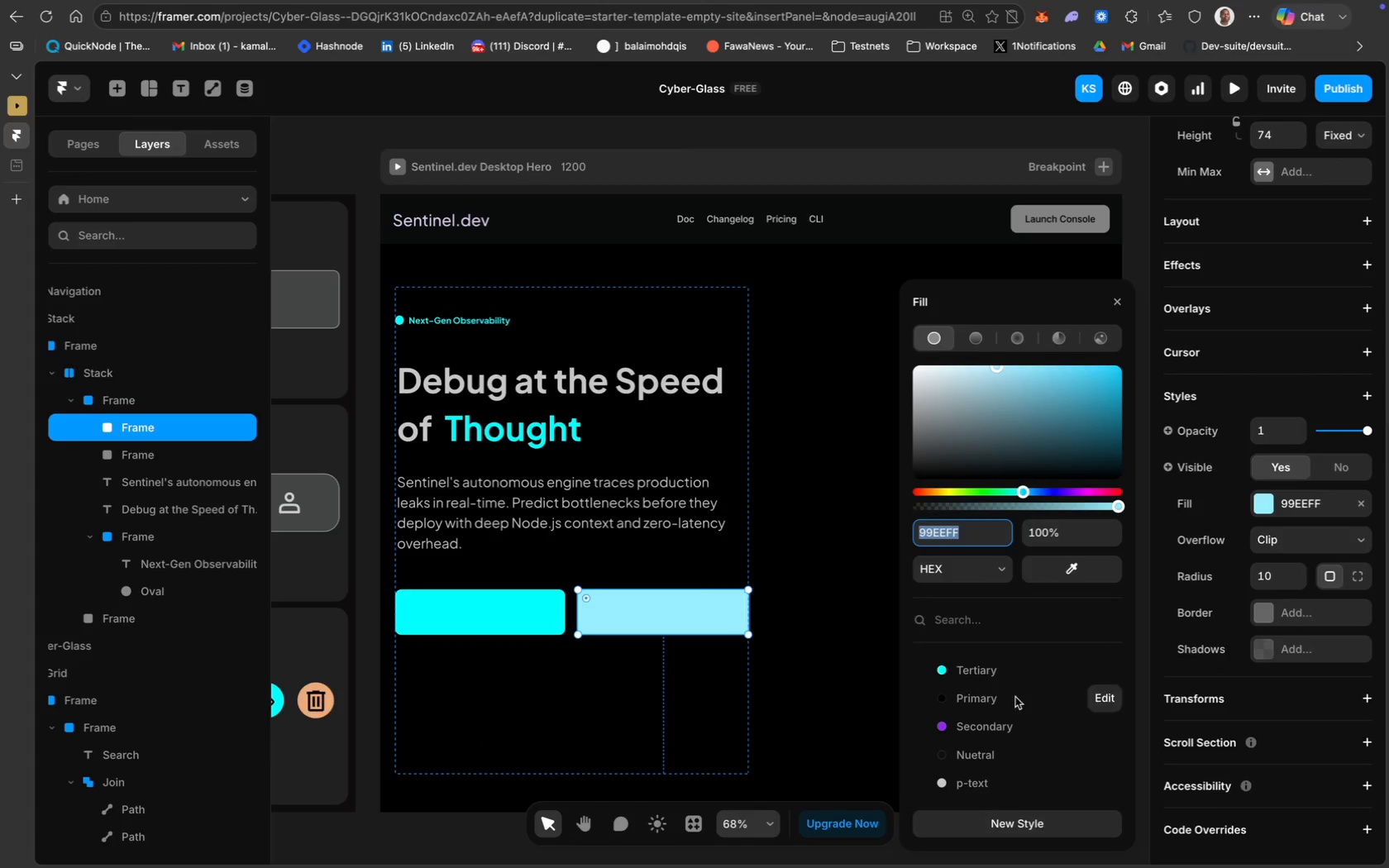 
left_click([1081, 559])
 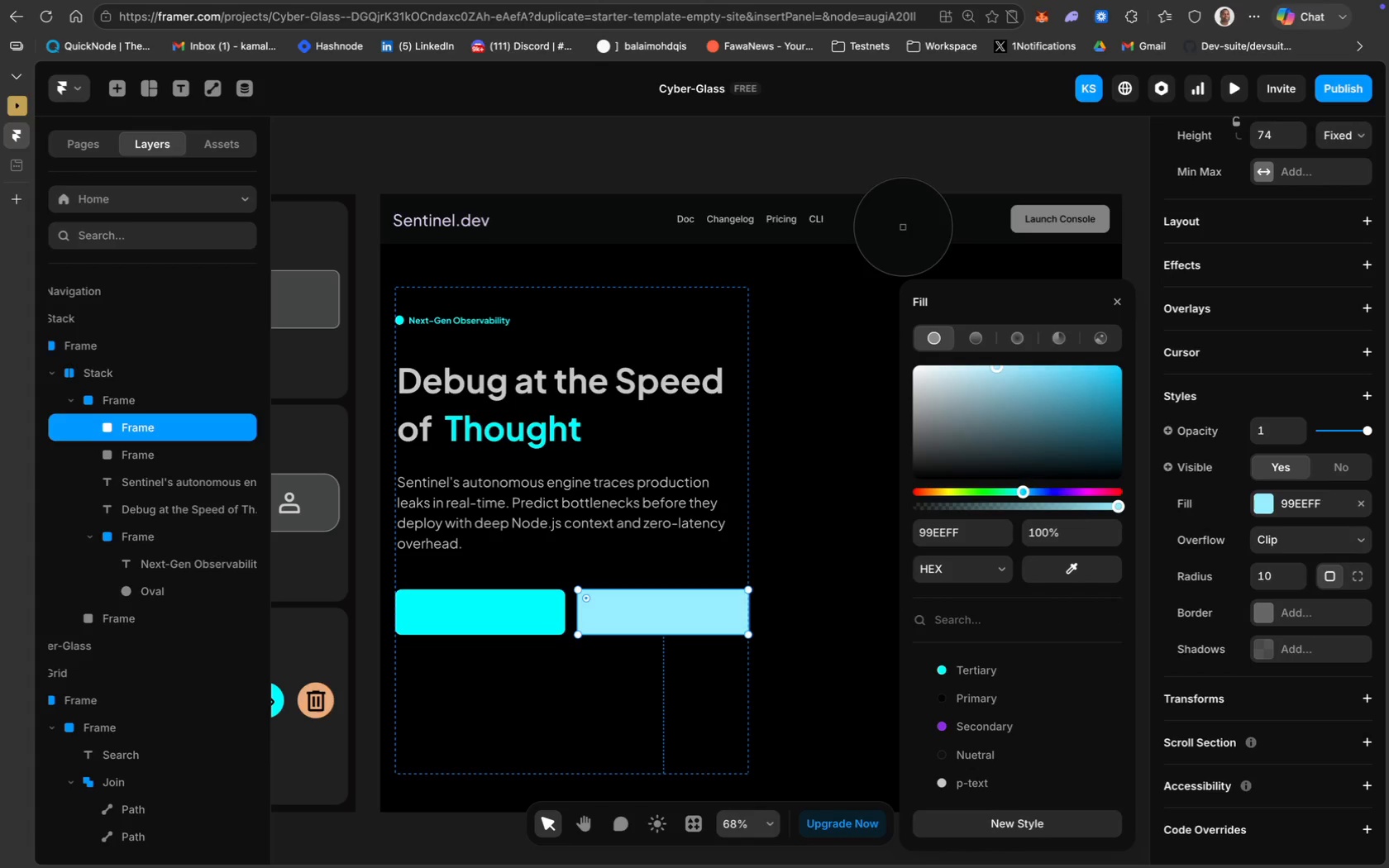 
left_click([904, 222])
 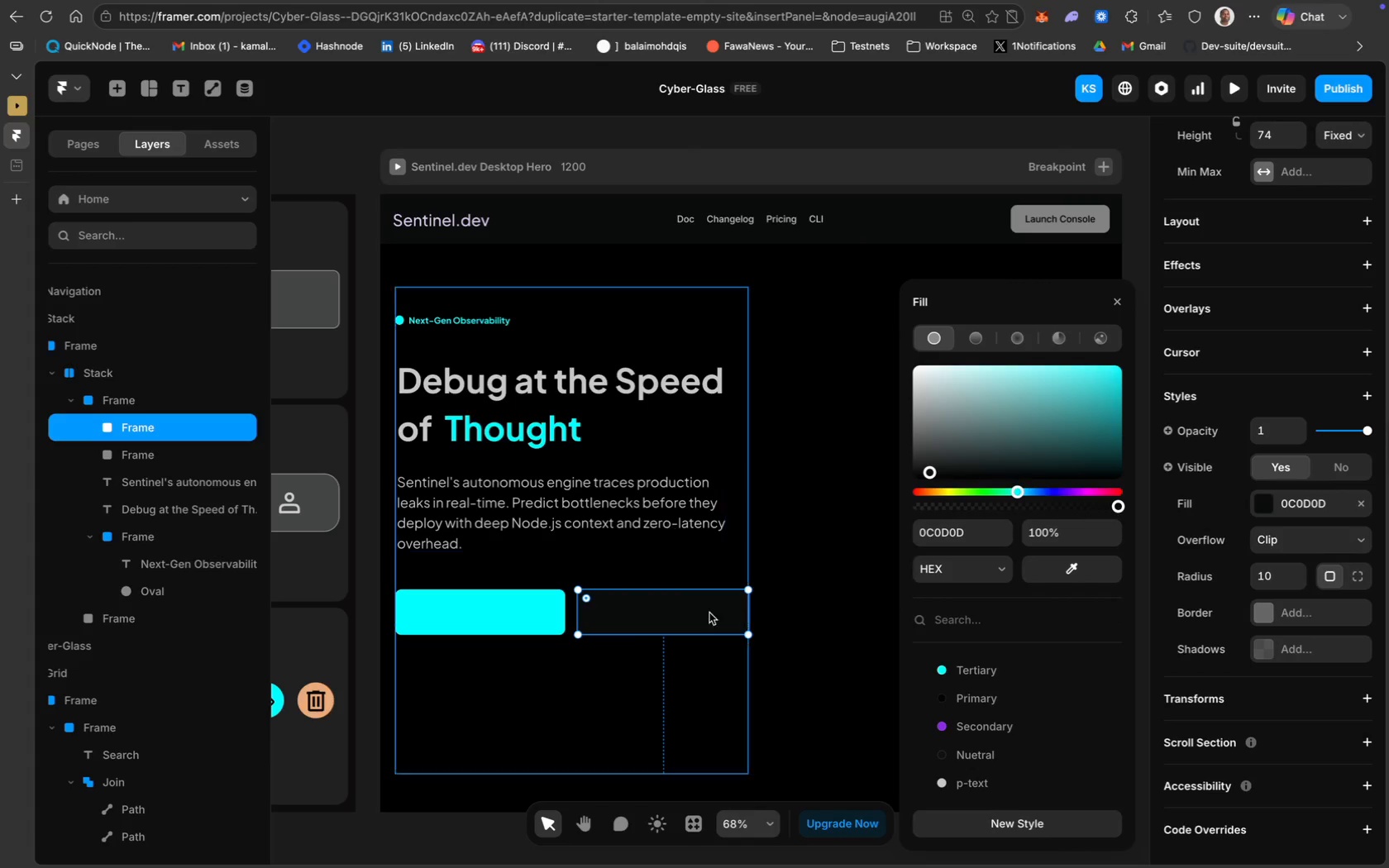 
left_click([703, 683])
 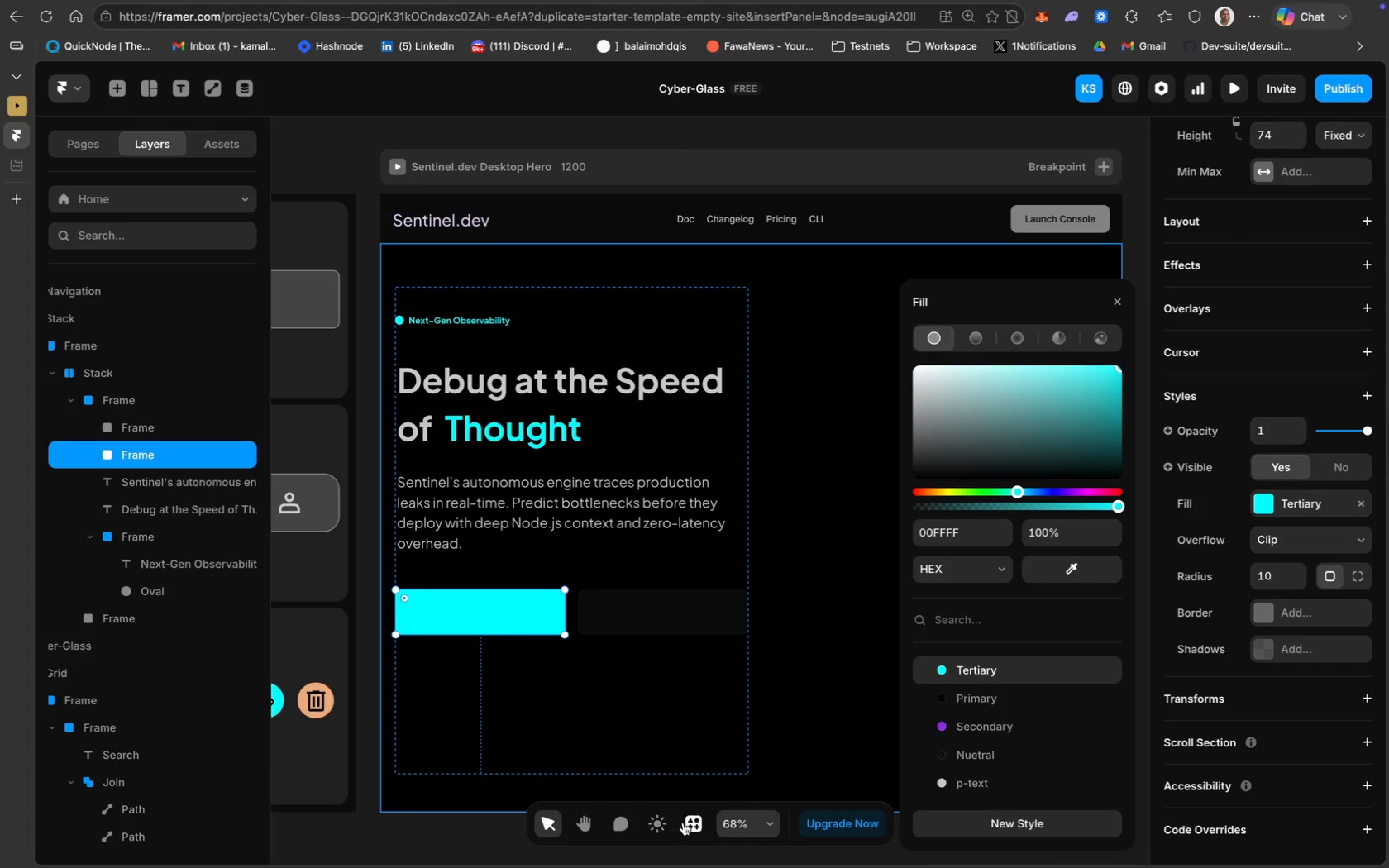 
wait(18.72)
 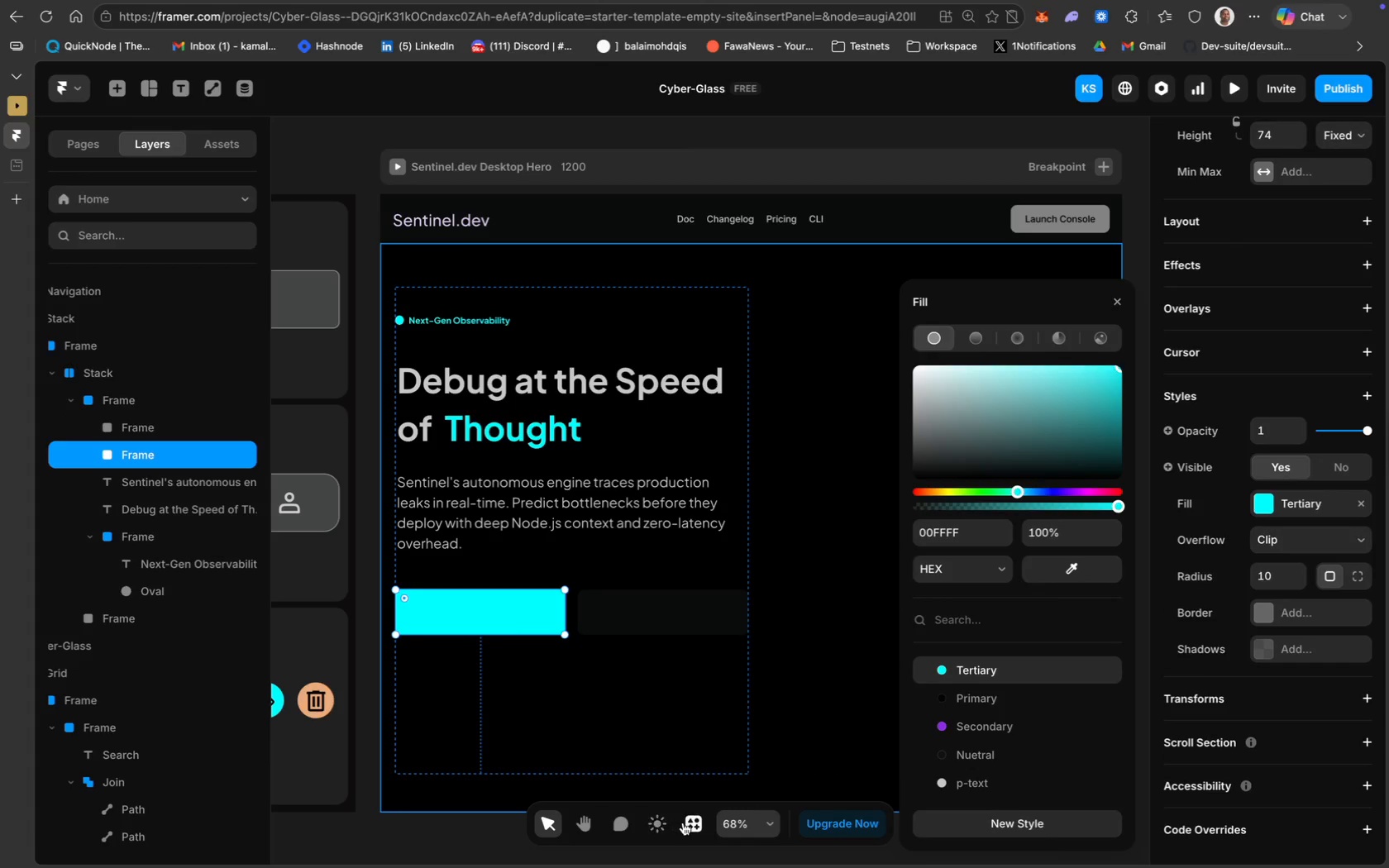 
left_click([685, 821])
 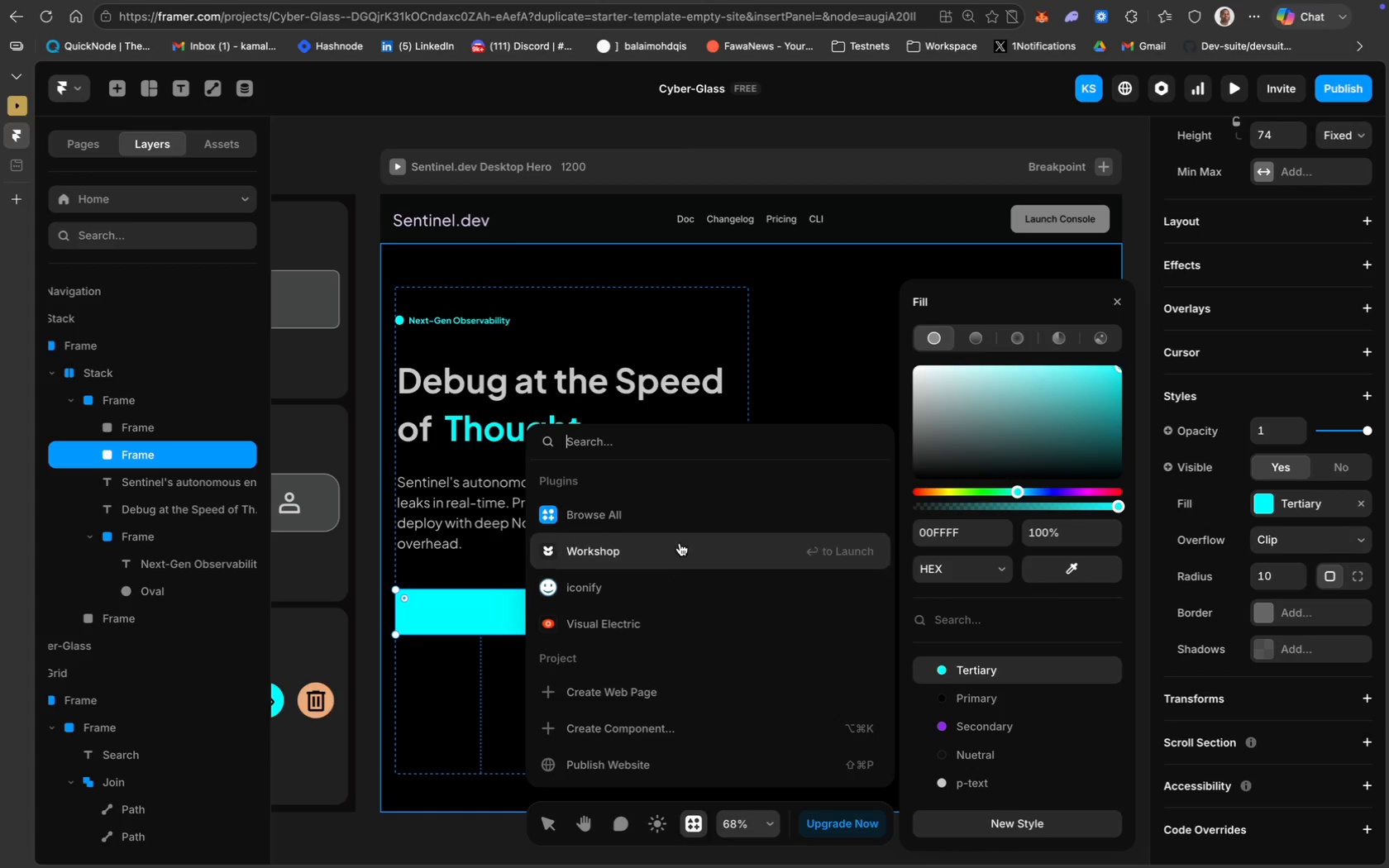 
left_click([701, 589])
 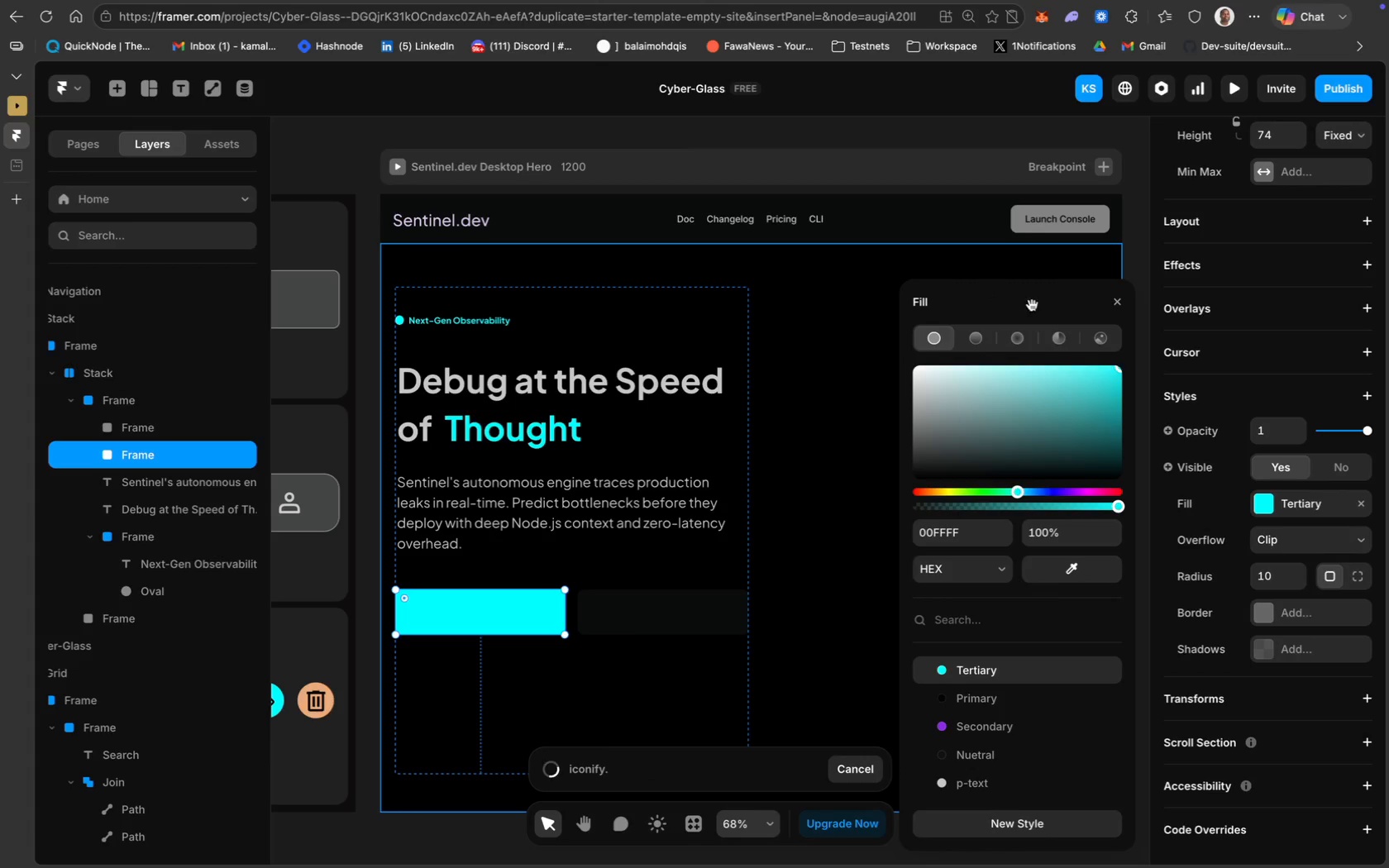 
key(CapsLock)
 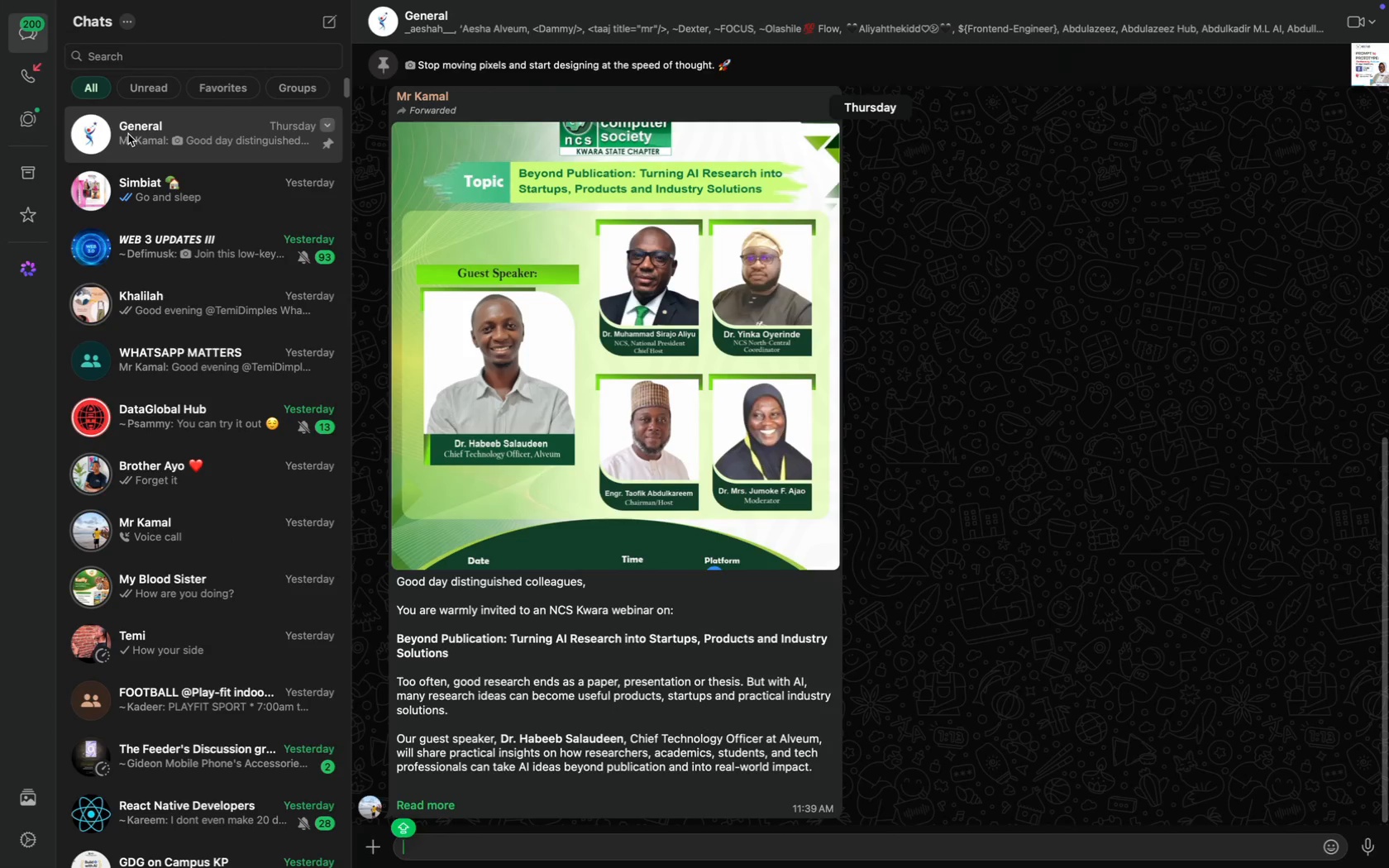 
left_click([17, 171])
 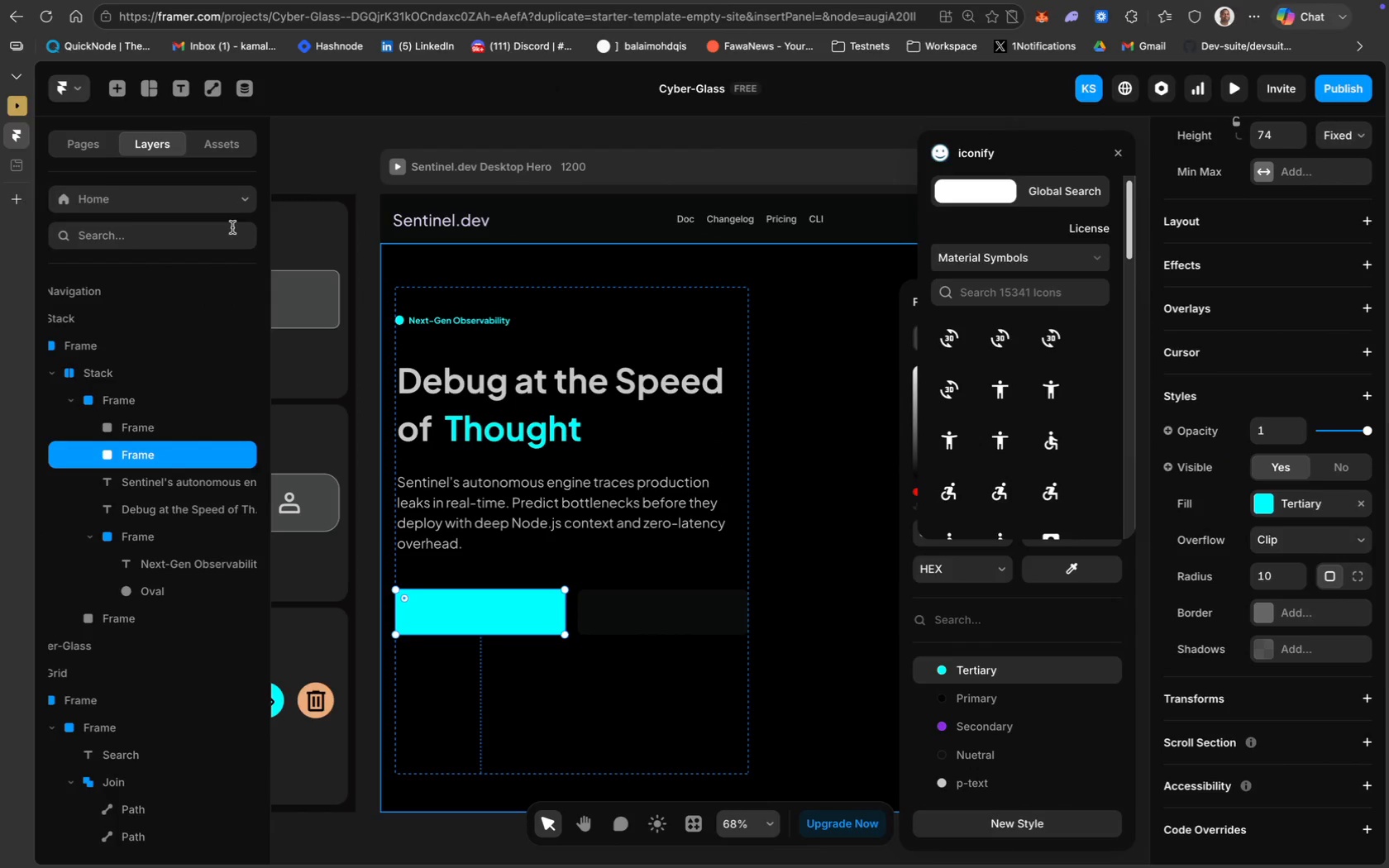 
wait(40.92)
 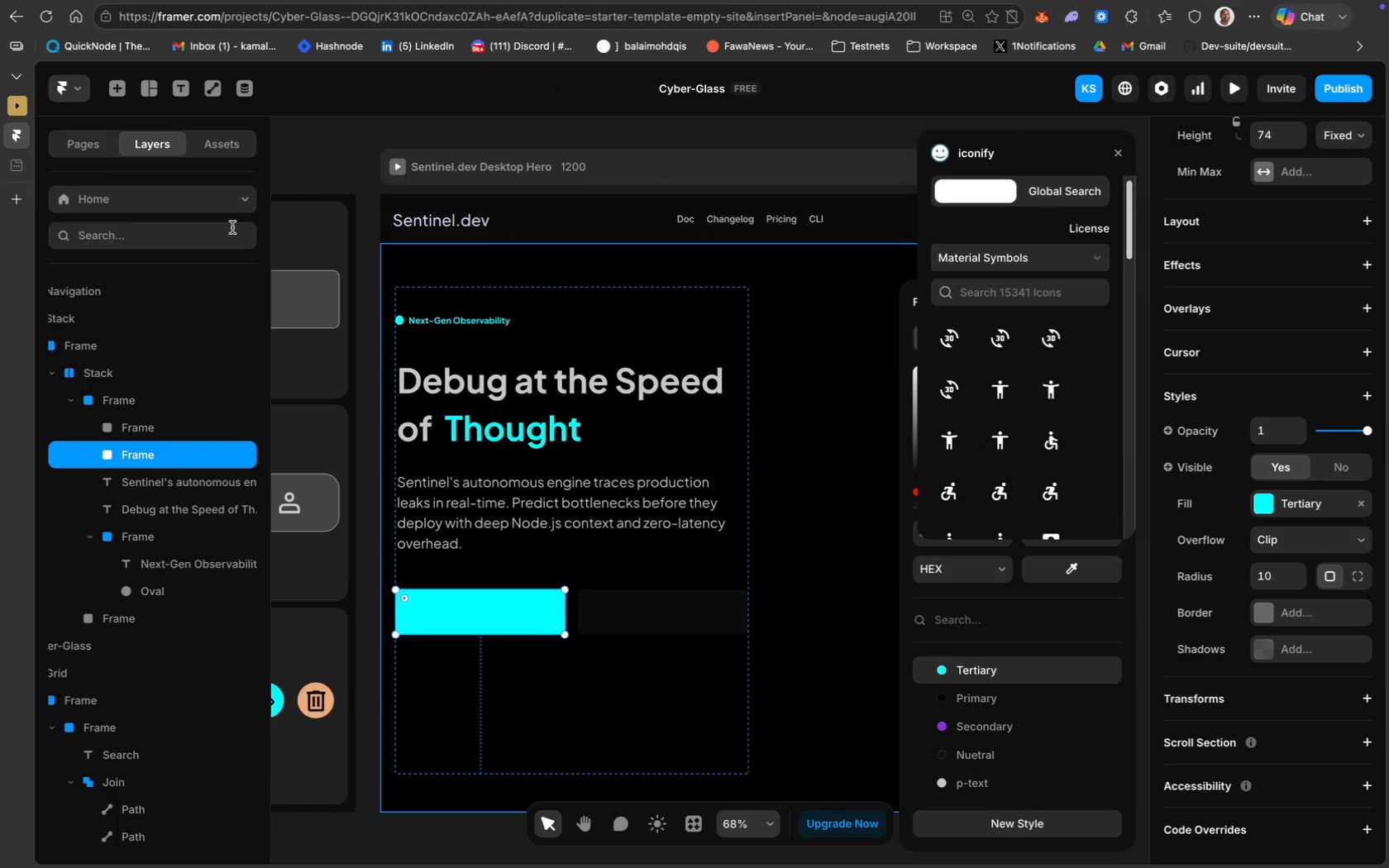 
mouse_move([1008, 279])
 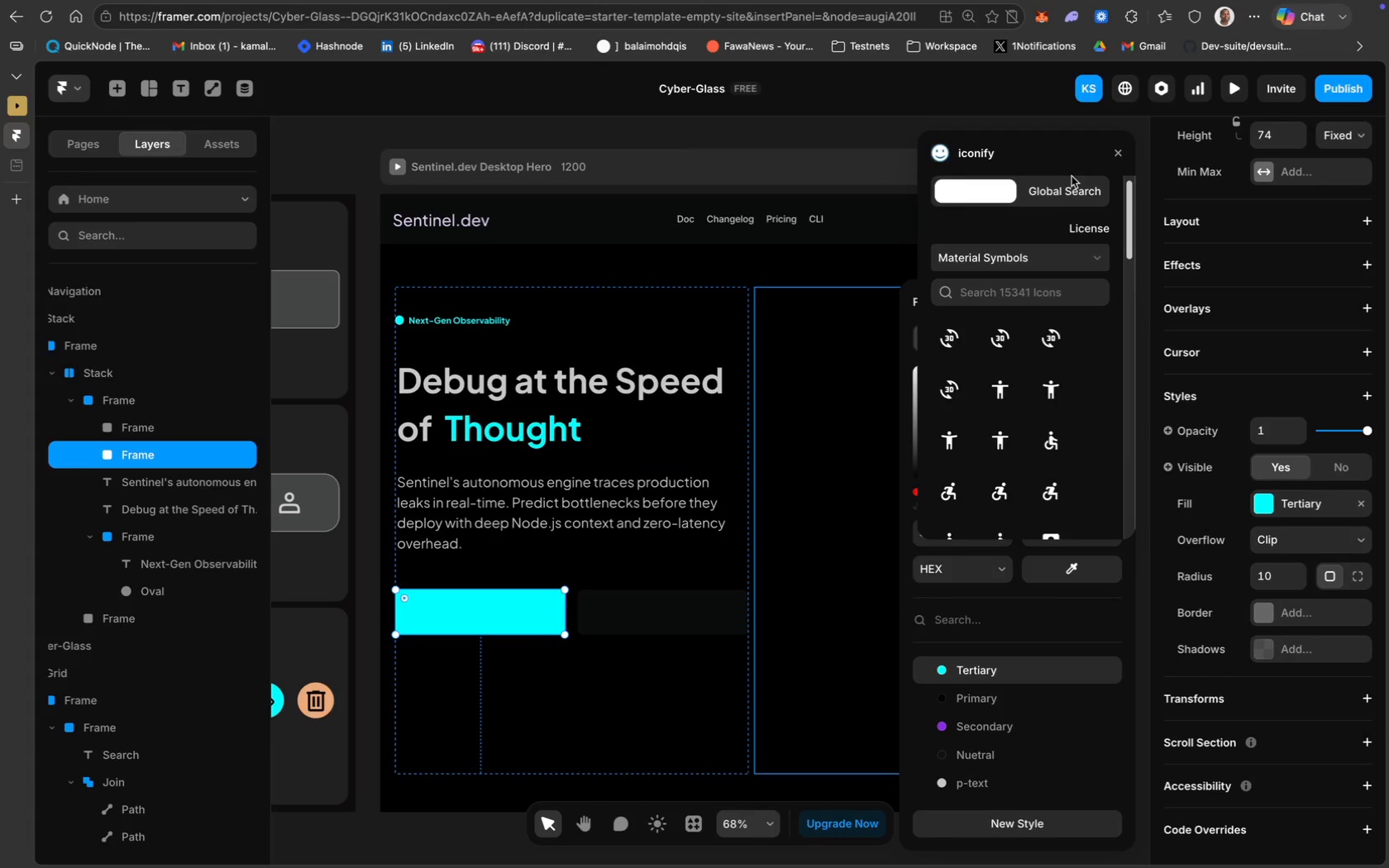 
double_click([1069, 193])
 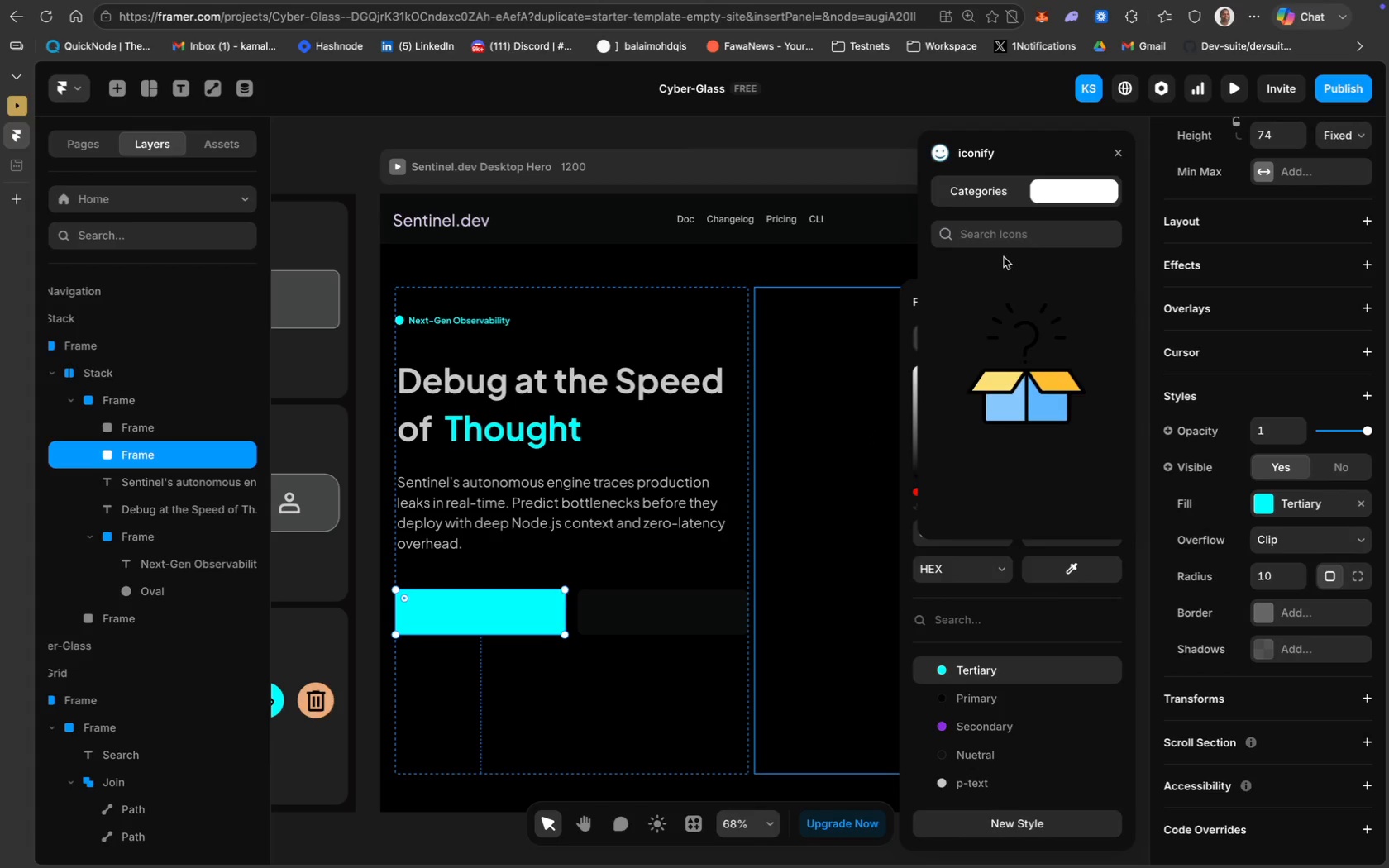 
left_click([1000, 244])
 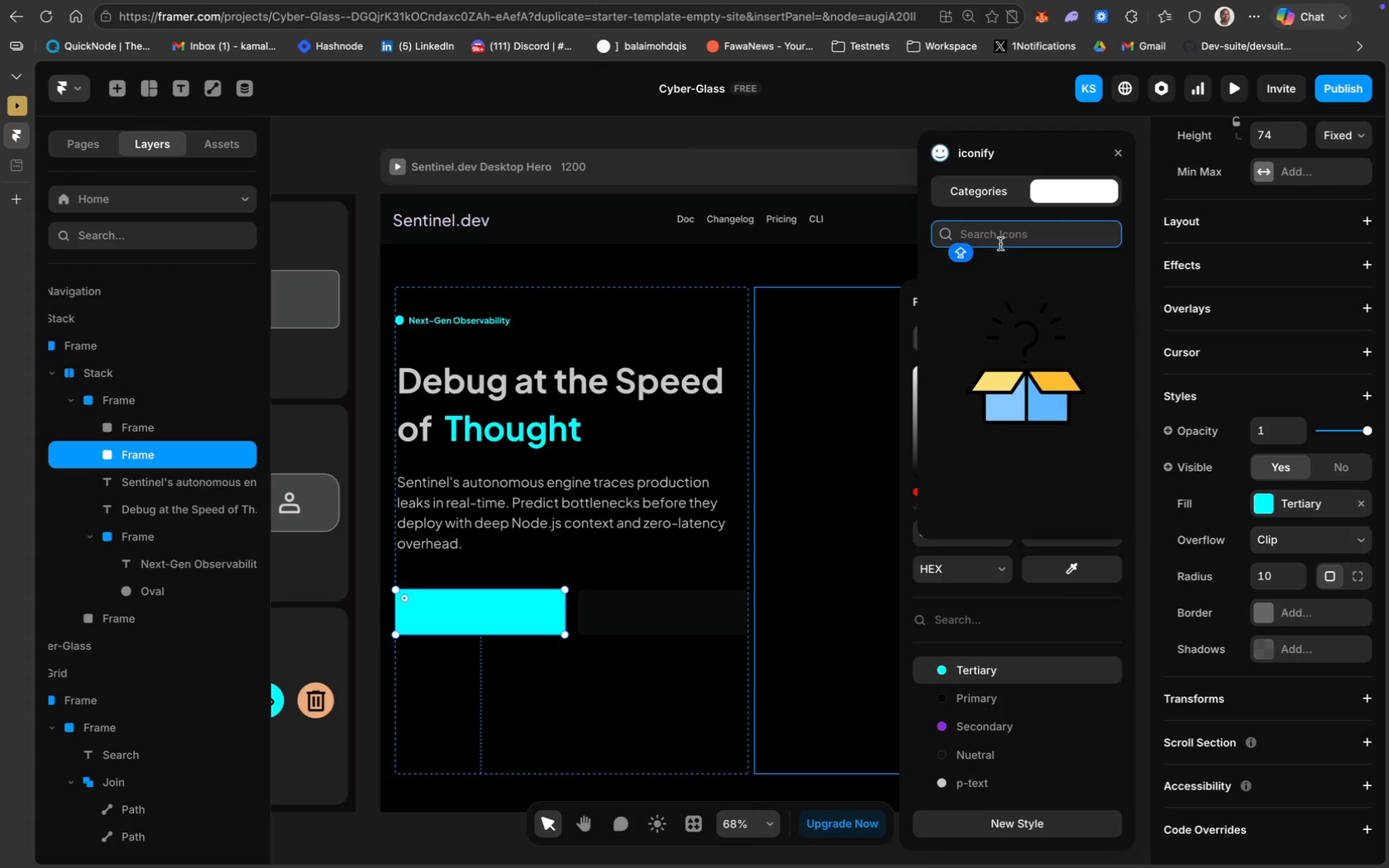 
key(C)
 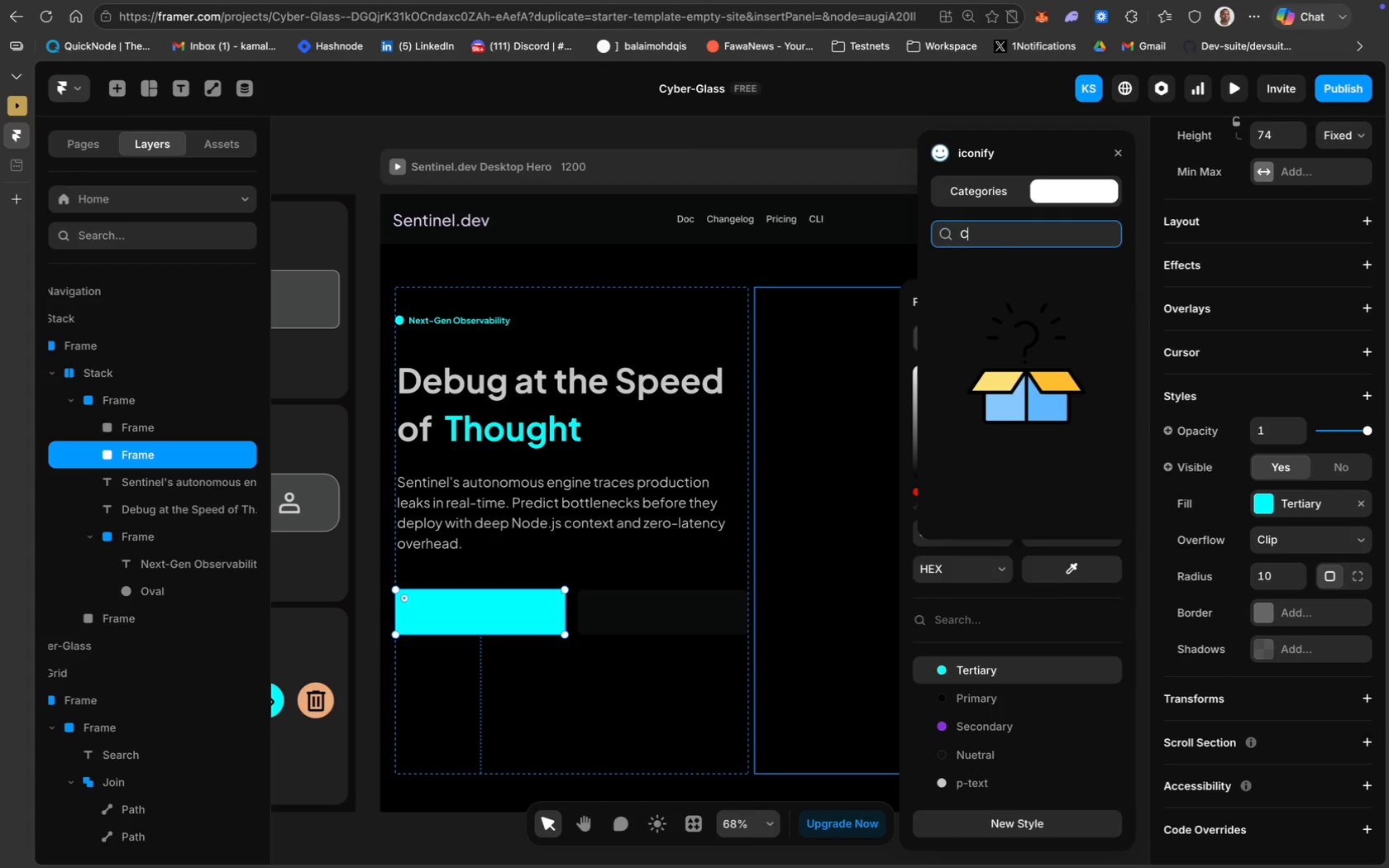 
key(CapsLock)
 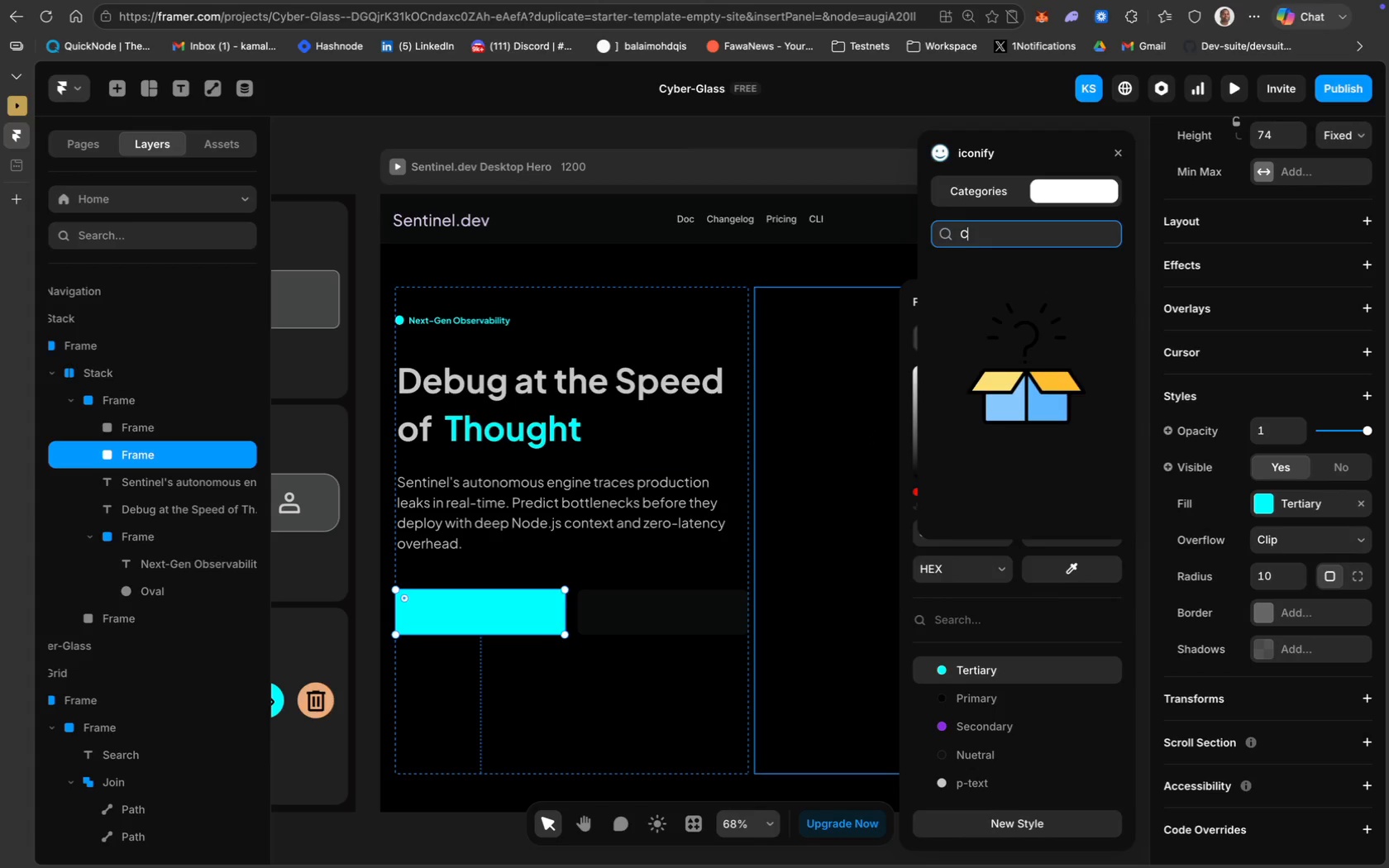 
key(CapsLock)
 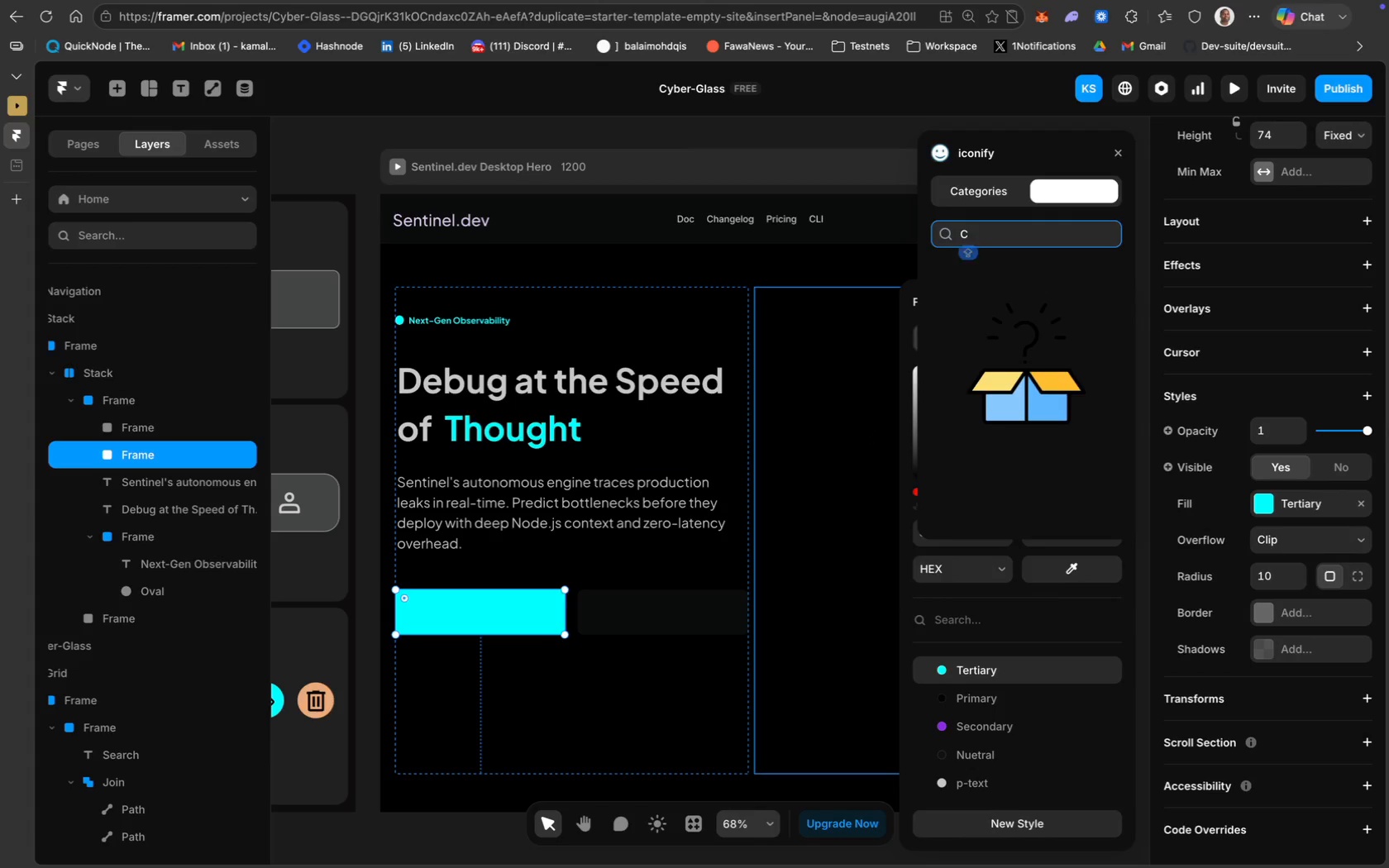 
key(L)
 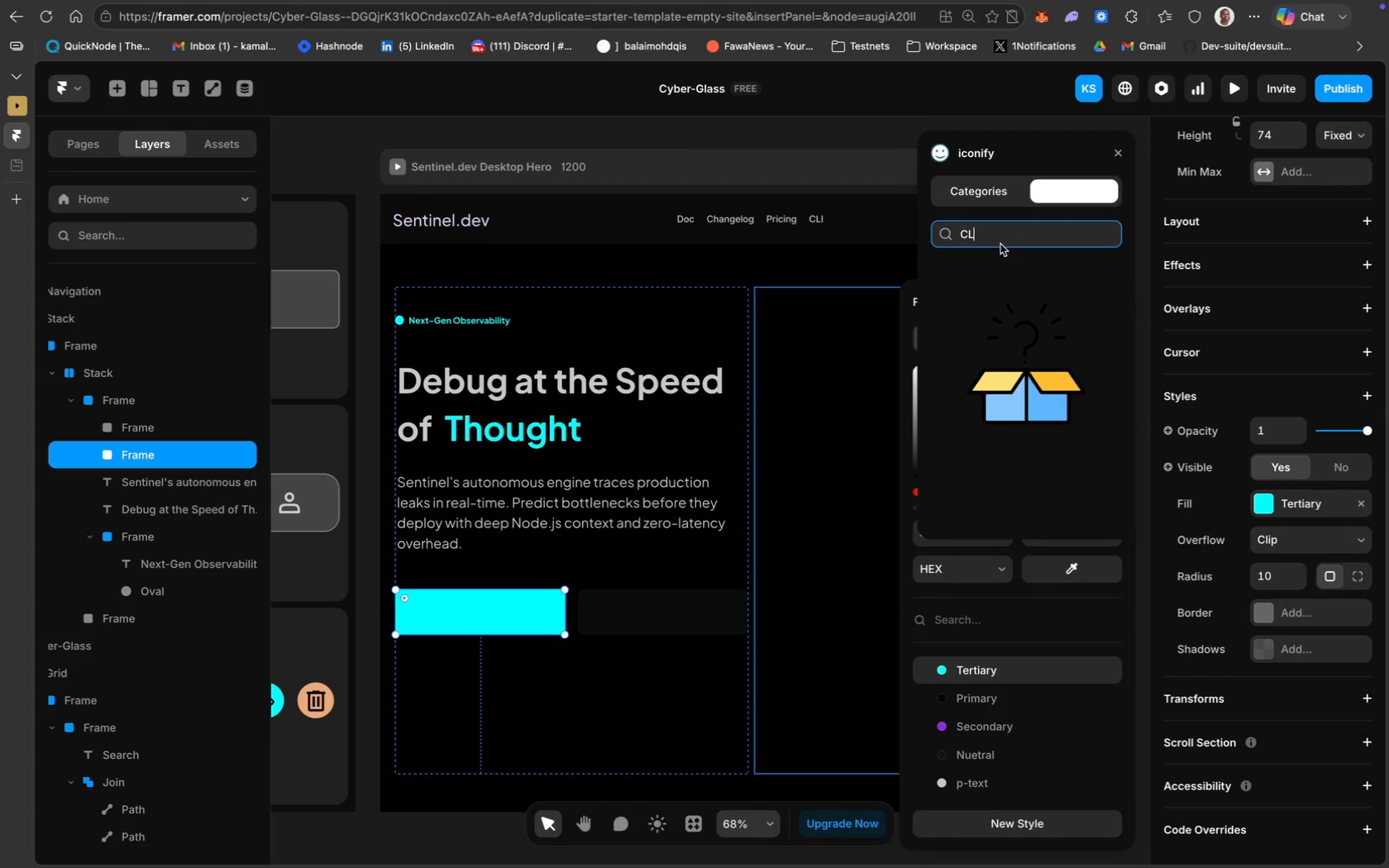 
key(CapsLock)
 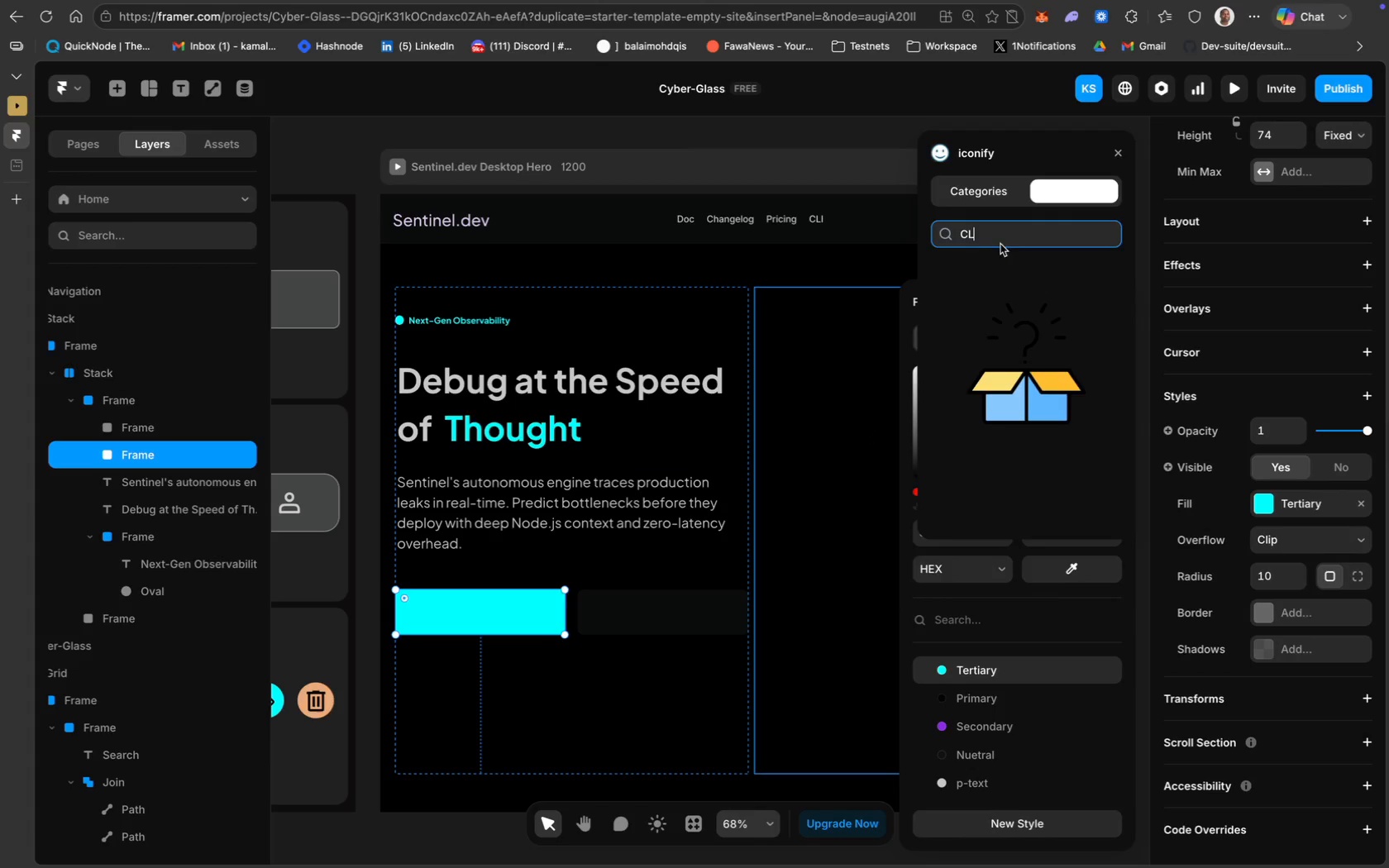 
key(I)
 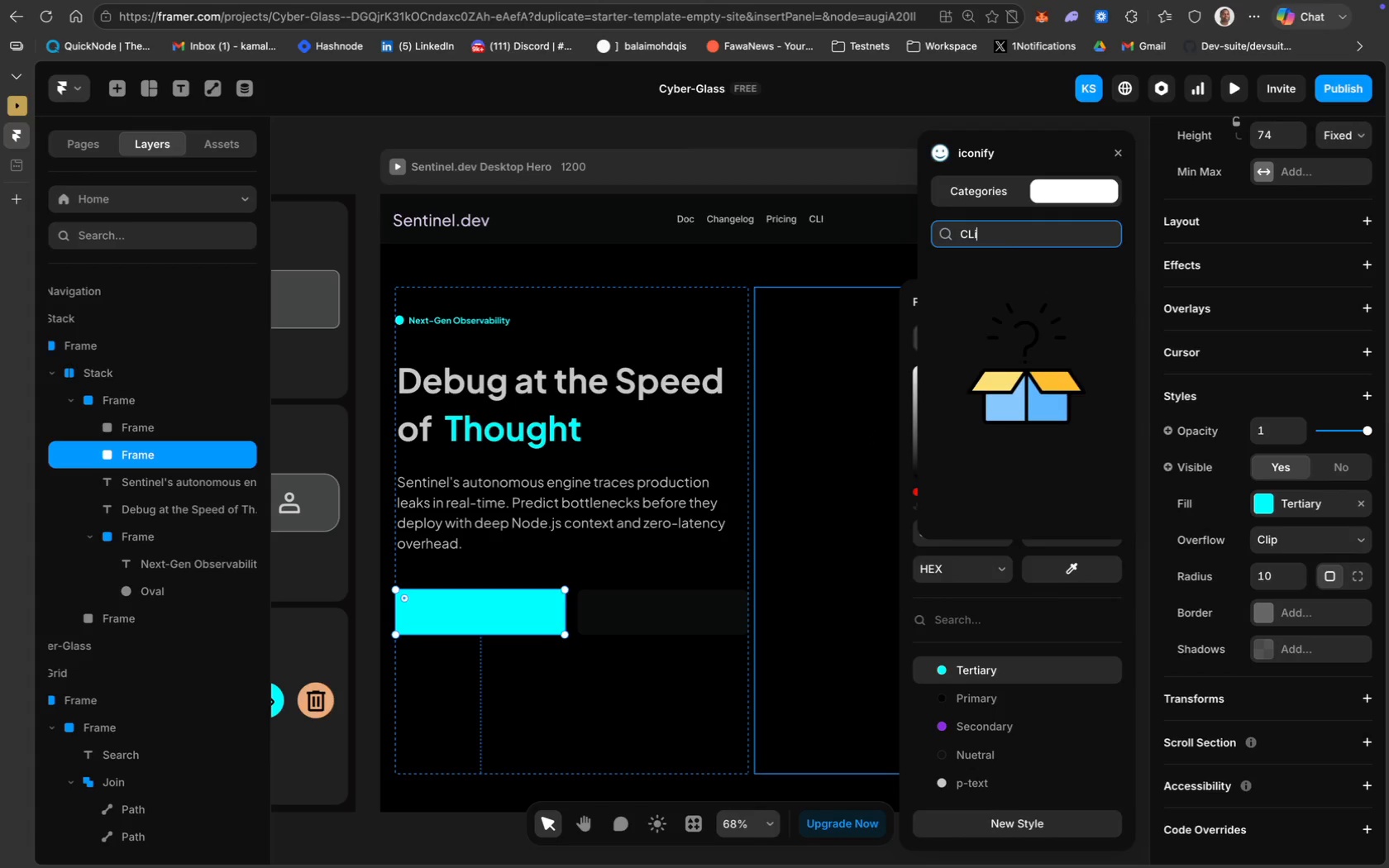 
key(Enter)
 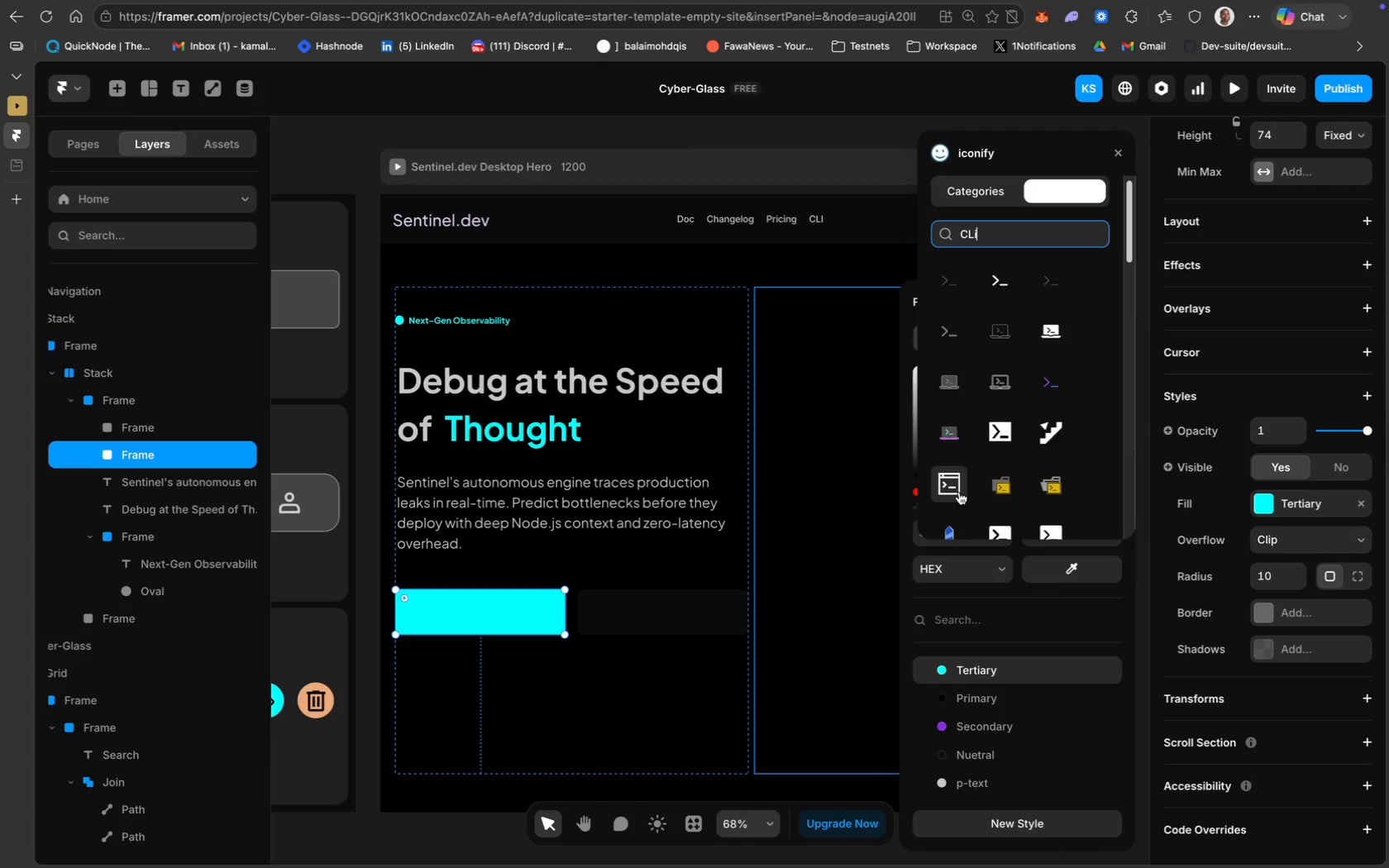 
wait(5.07)
 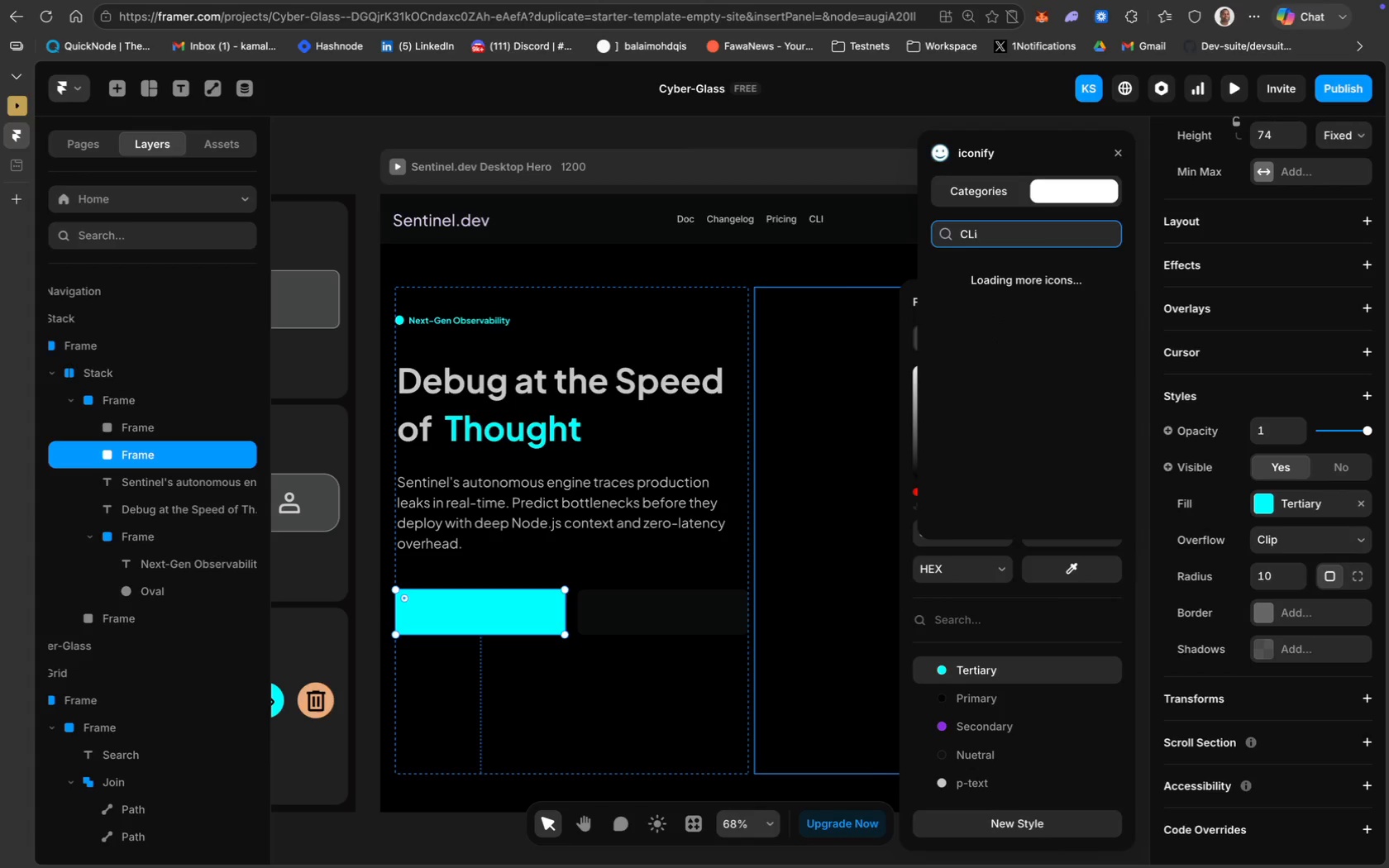 
left_click([957, 492])
 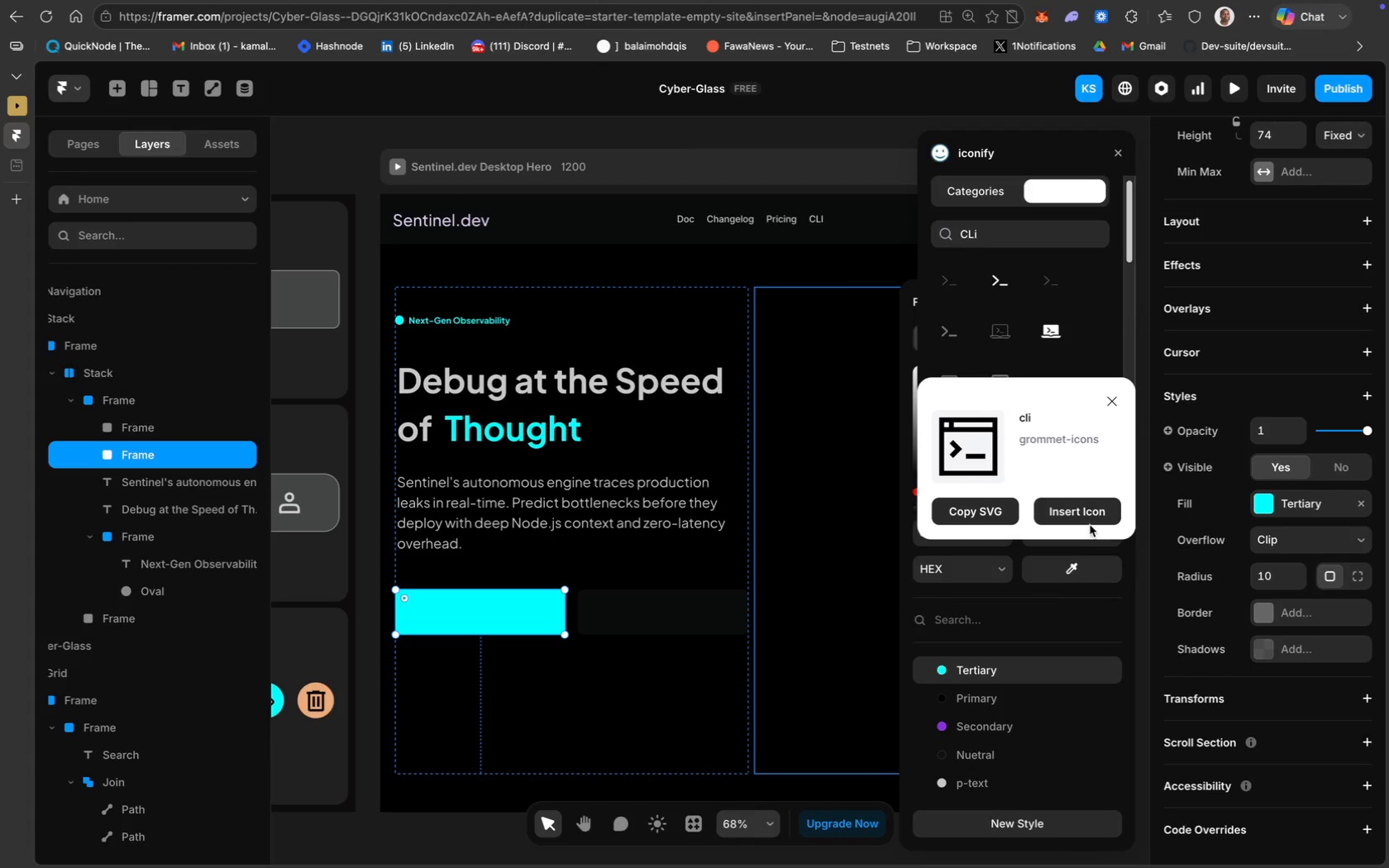 
left_click([1095, 522])
 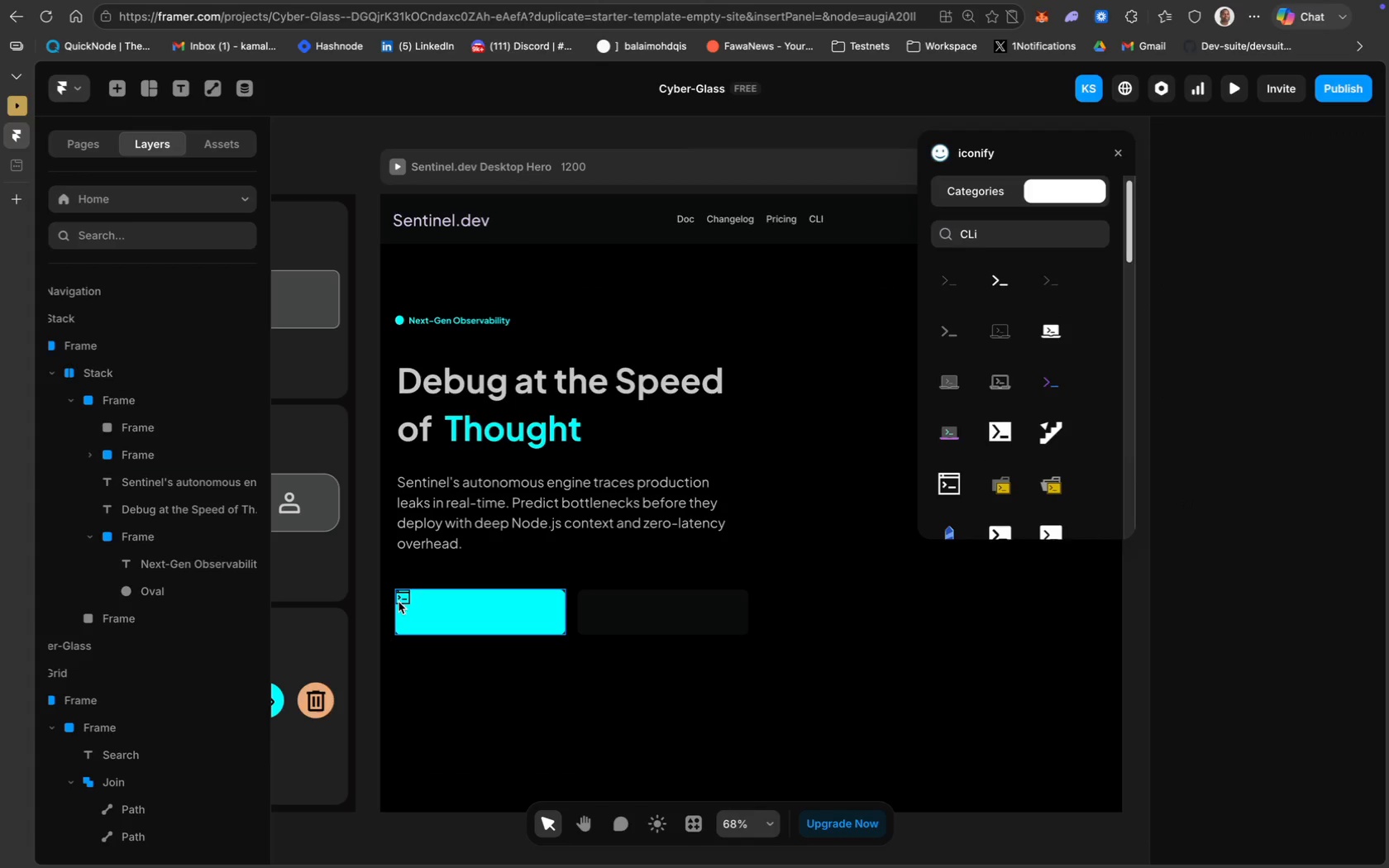 
left_click_drag(start_coordinate=[401, 599], to_coordinate=[429, 614])
 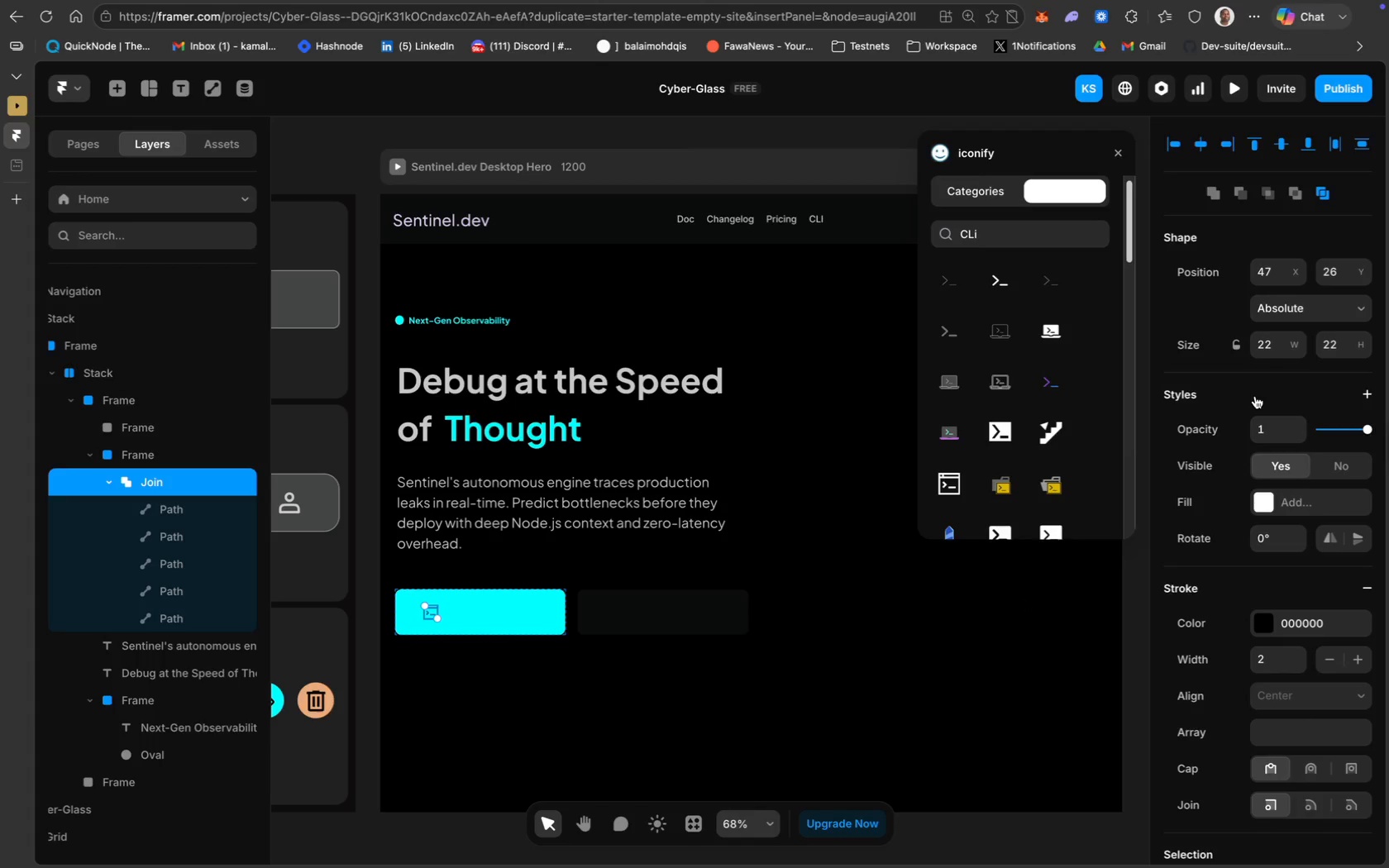 
double_click([1270, 346])
 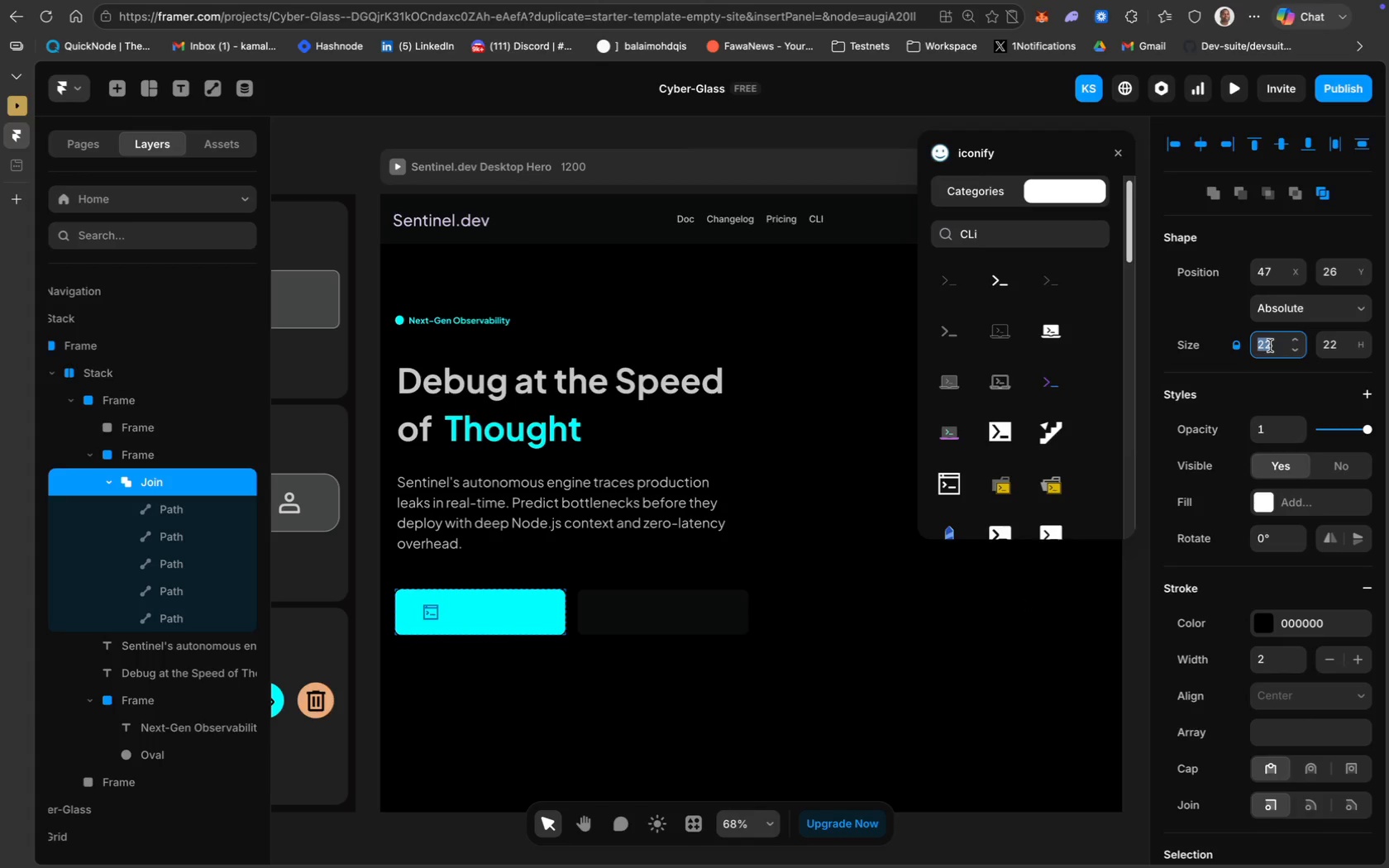 
type(30)
 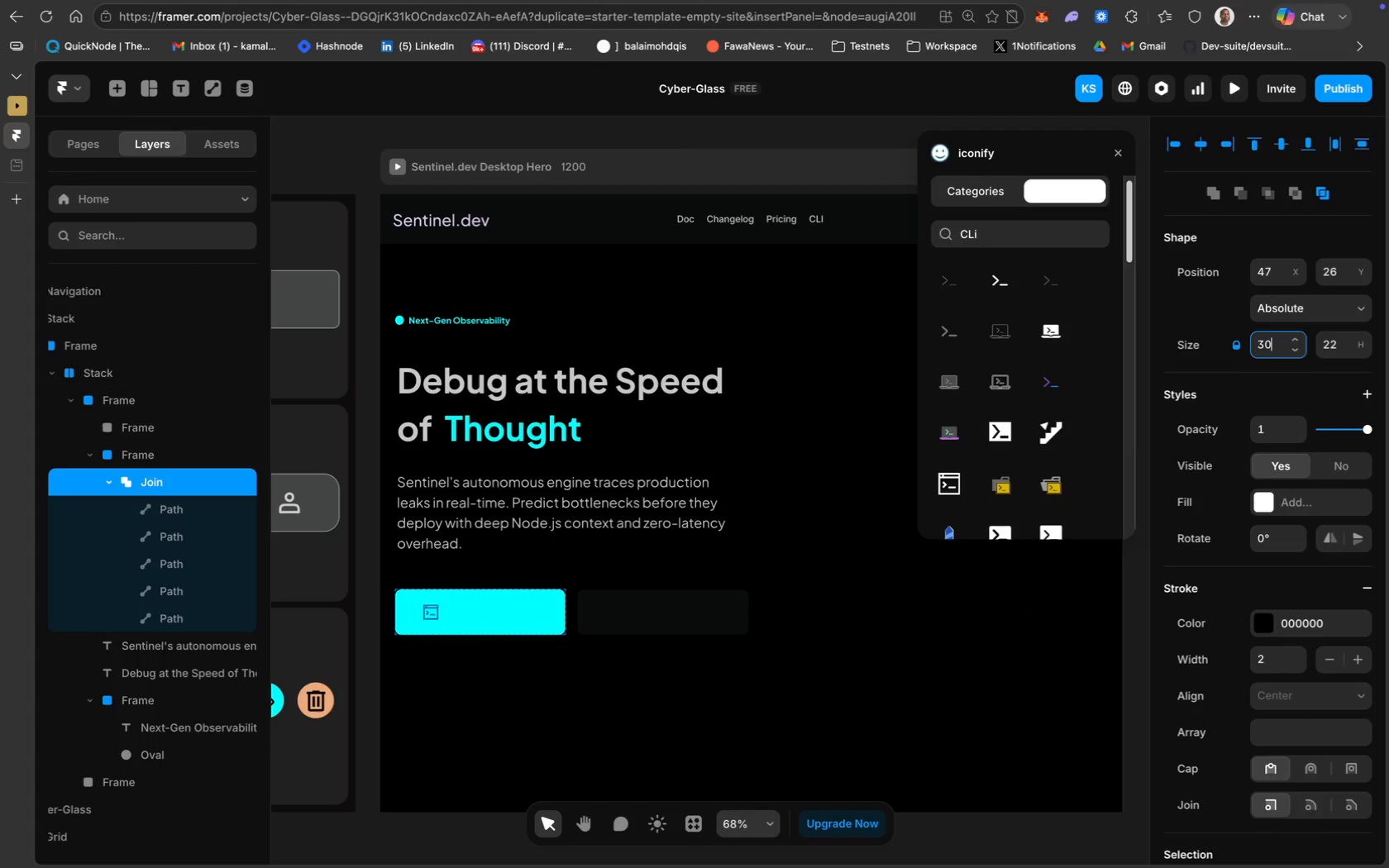 
key(Enter)
 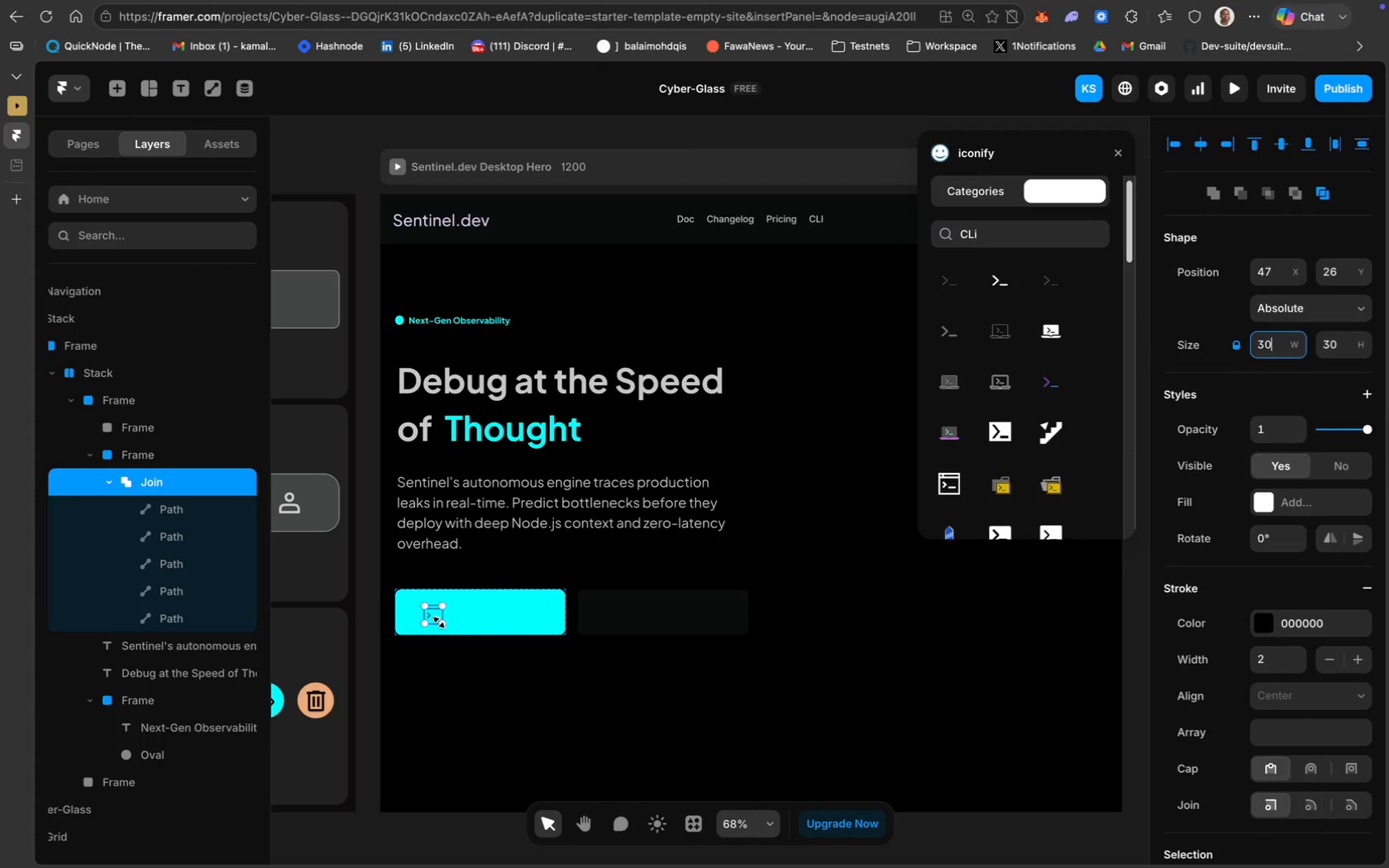 
left_click([463, 671])
 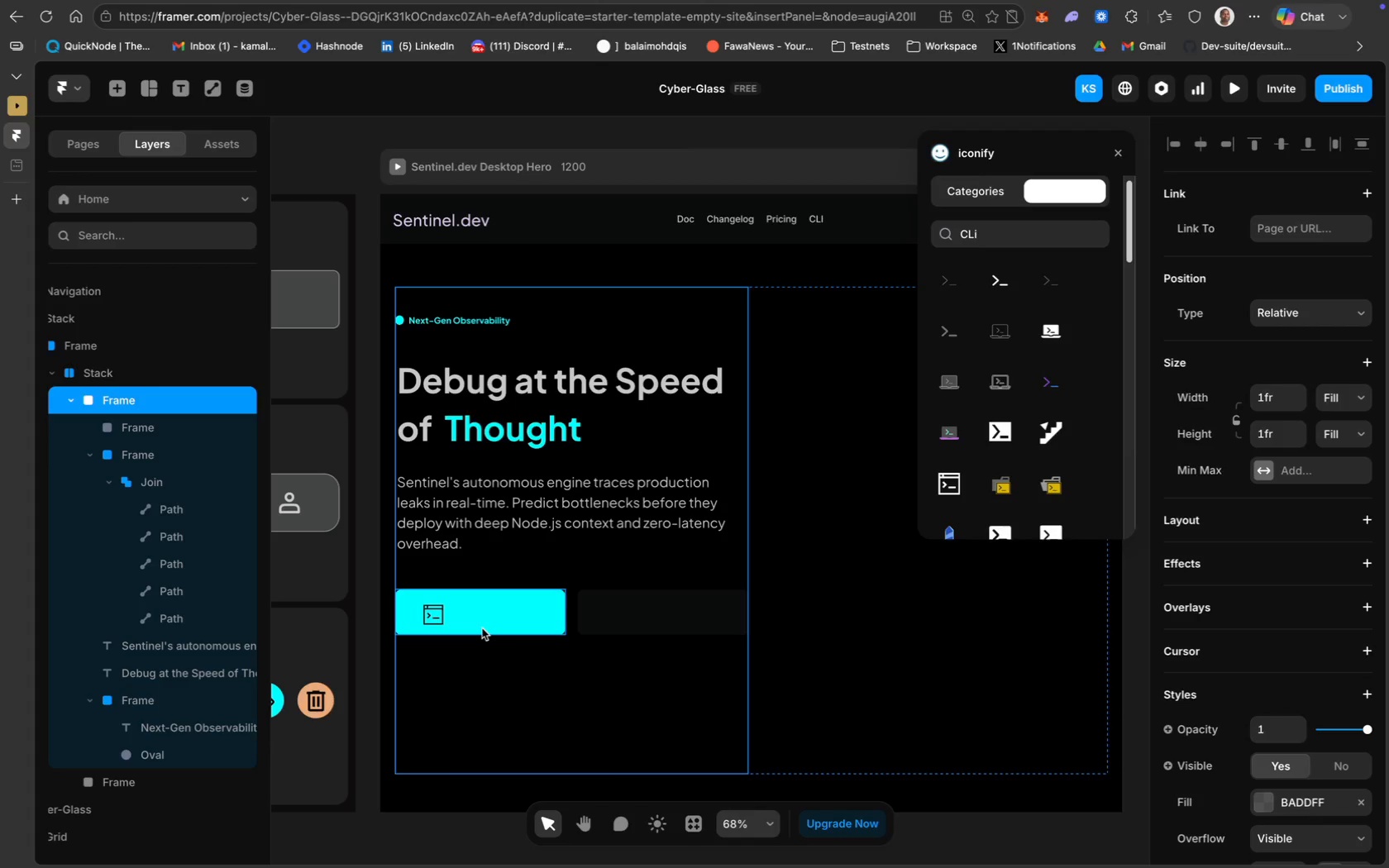 
wait(13.38)
 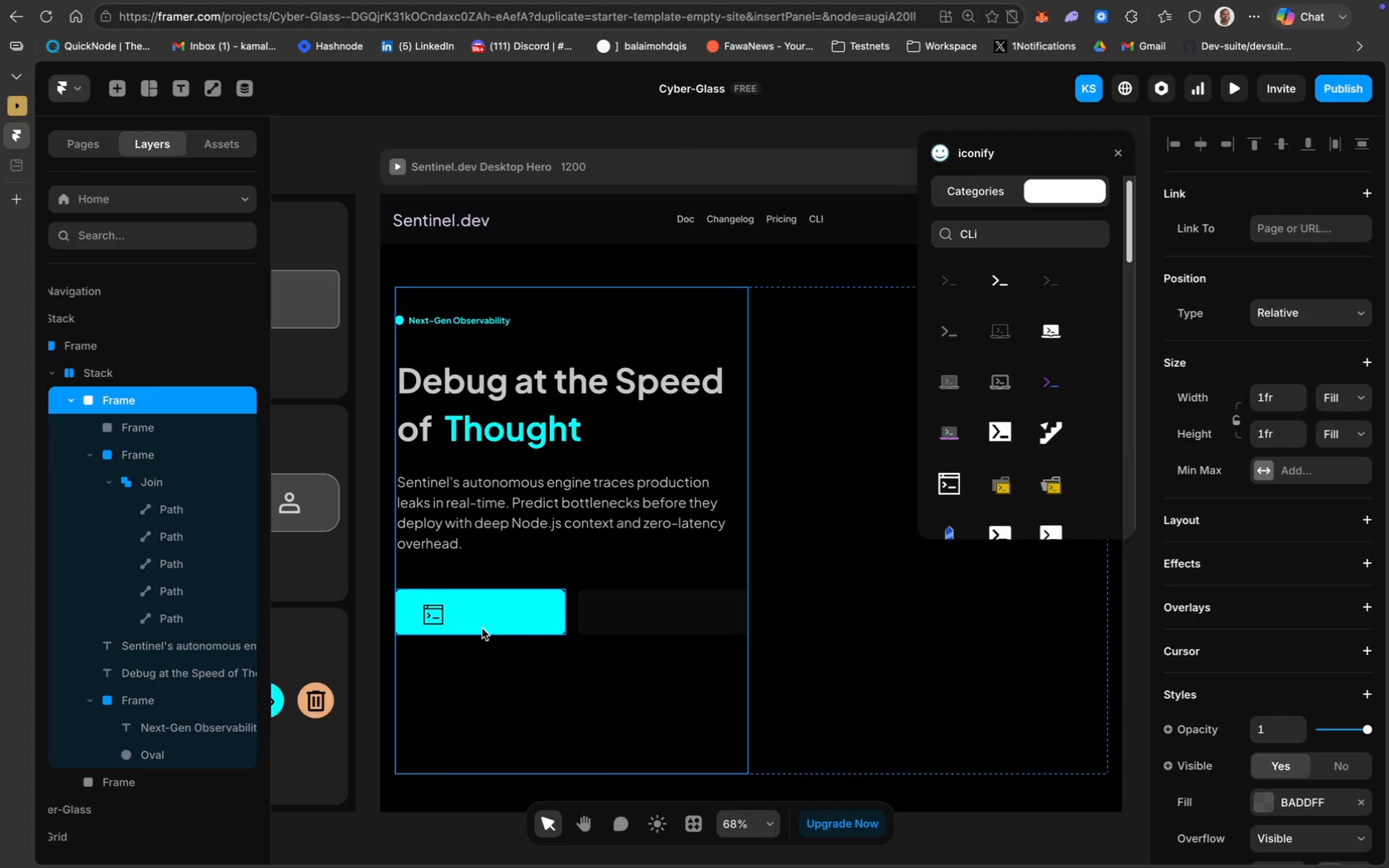 
scroll: coordinate [567, 676], scroll_direction: up, amount: 1.0
 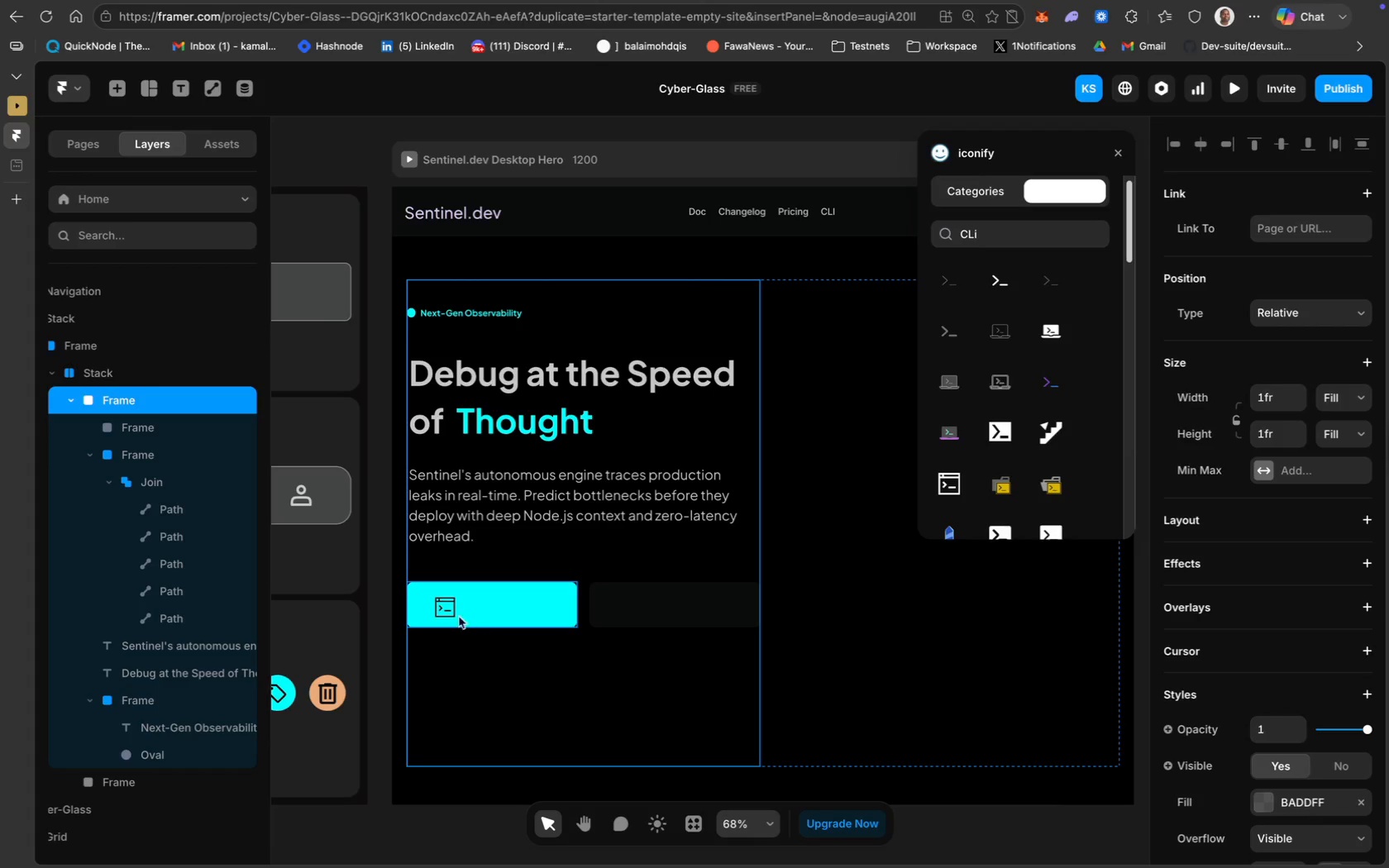 
left_click_drag(start_coordinate=[449, 610], to_coordinate=[452, 606])
 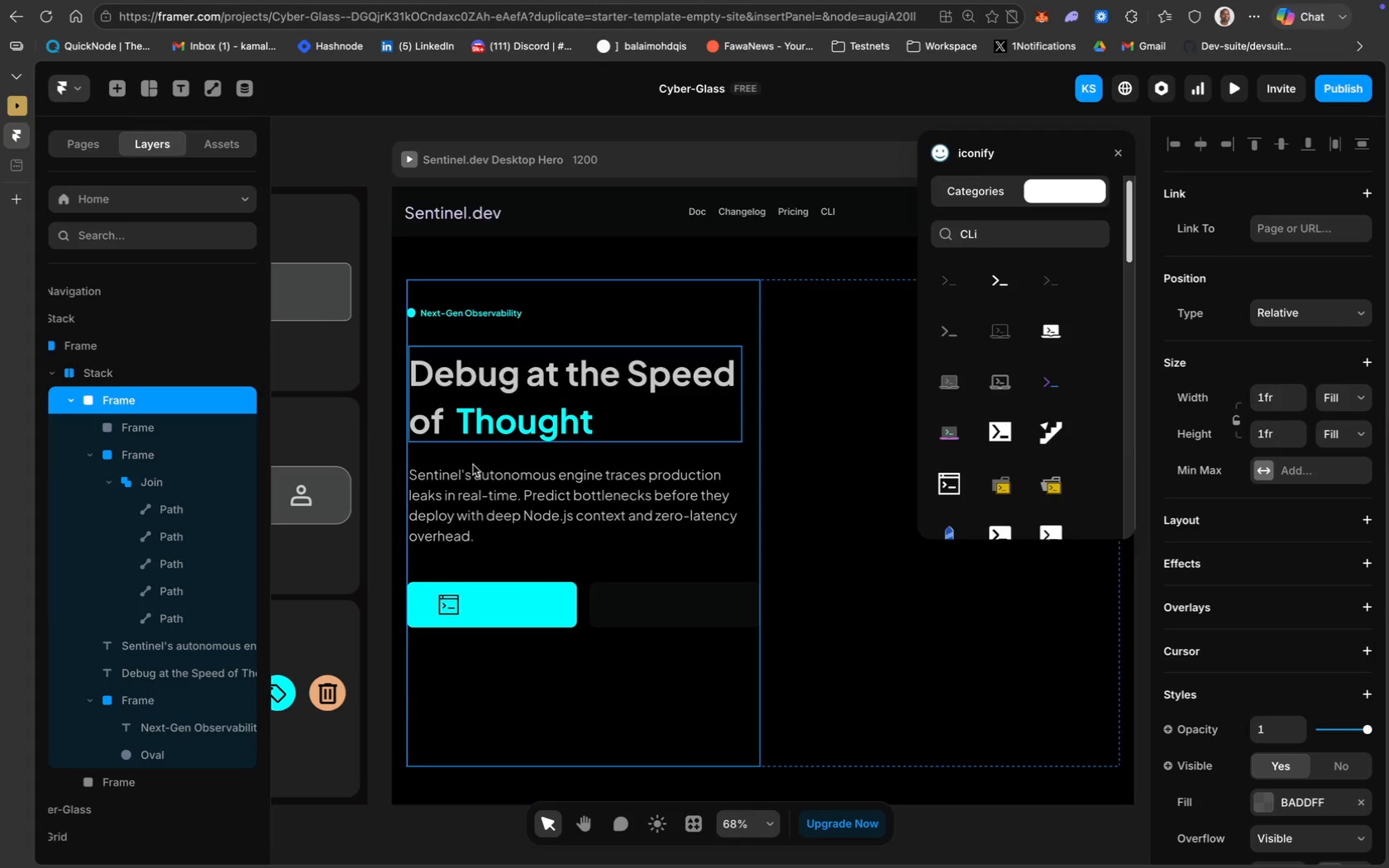 
left_click([451, 604])
 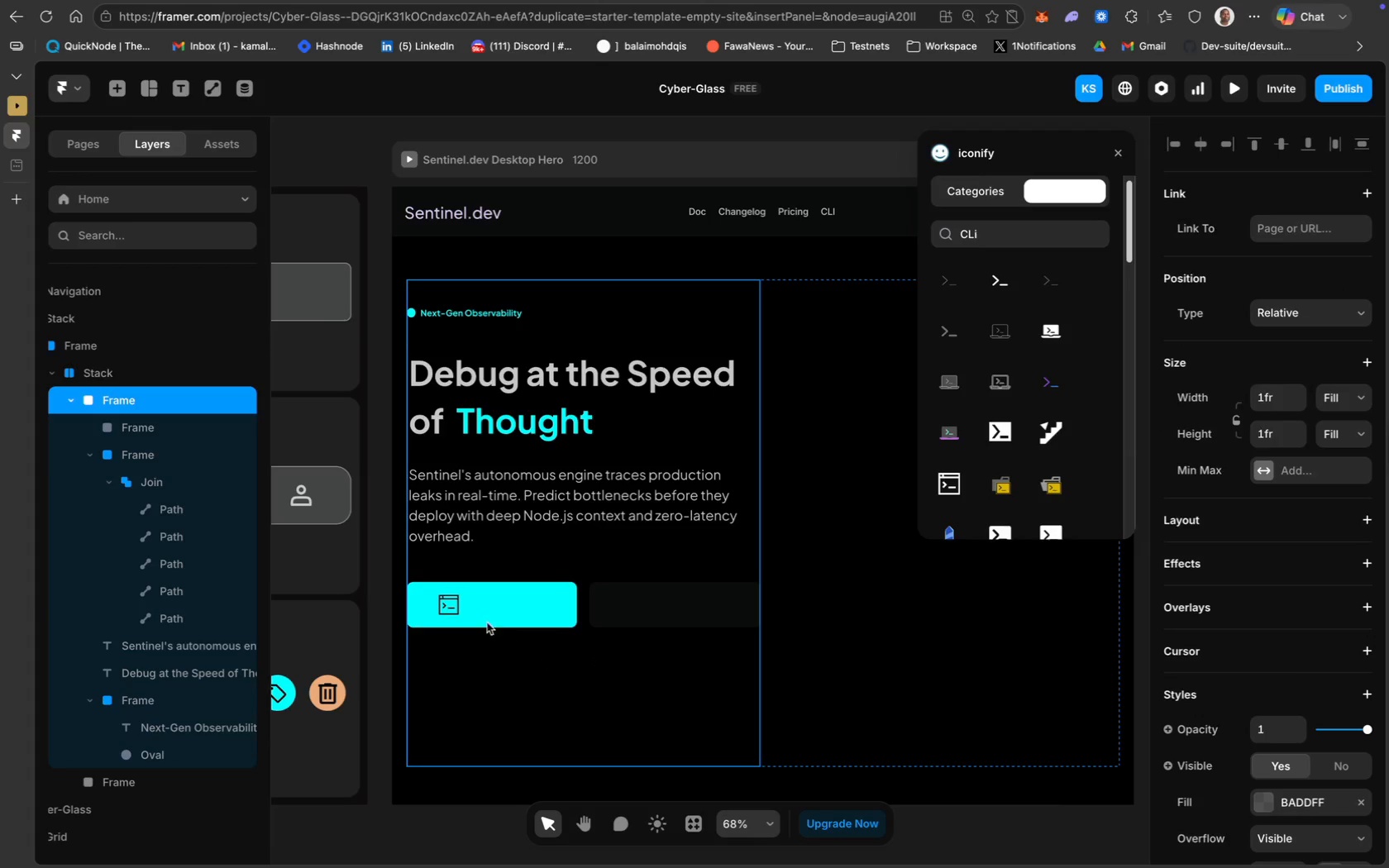 
left_click([455, 607])
 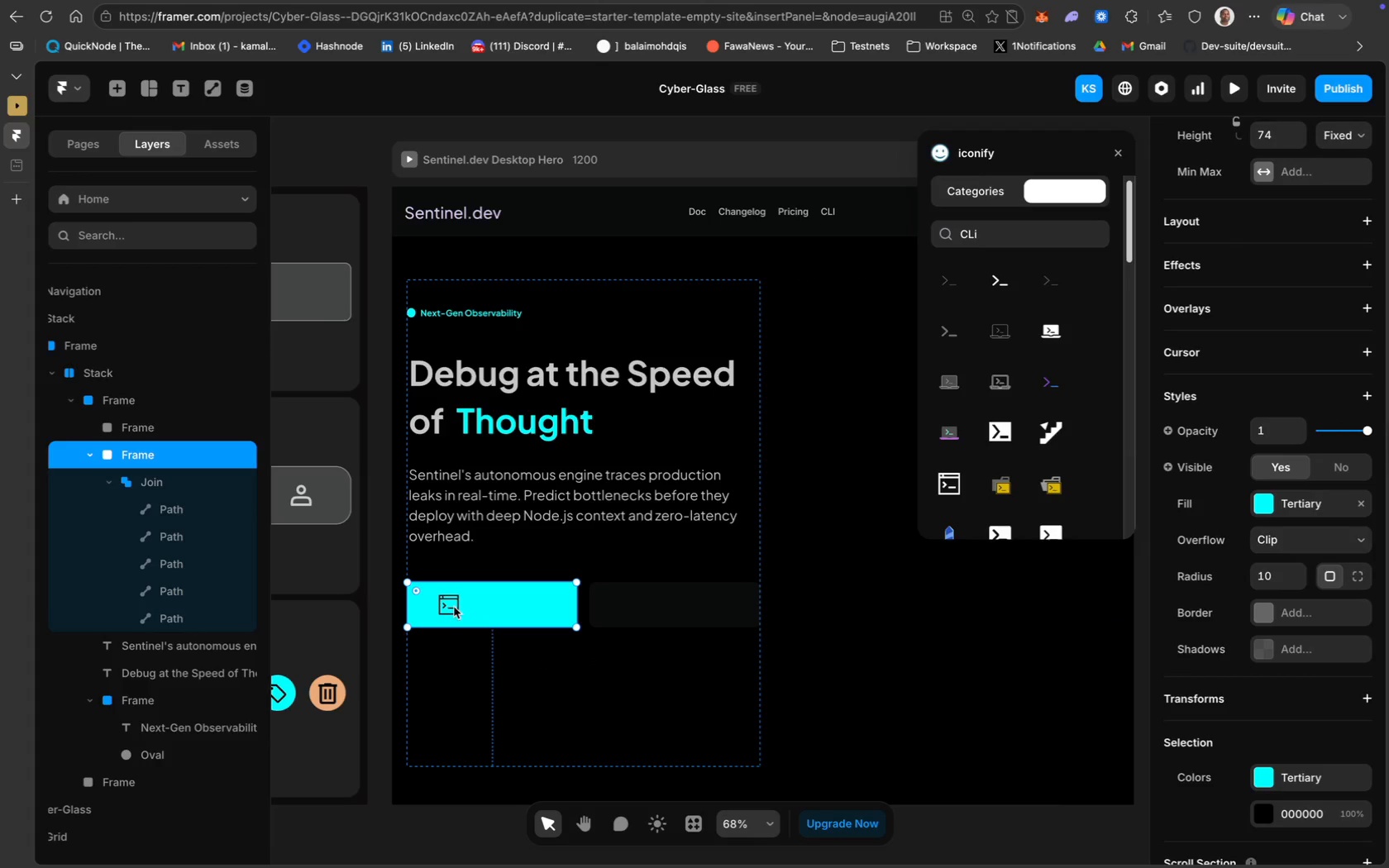 
left_click([449, 607])
 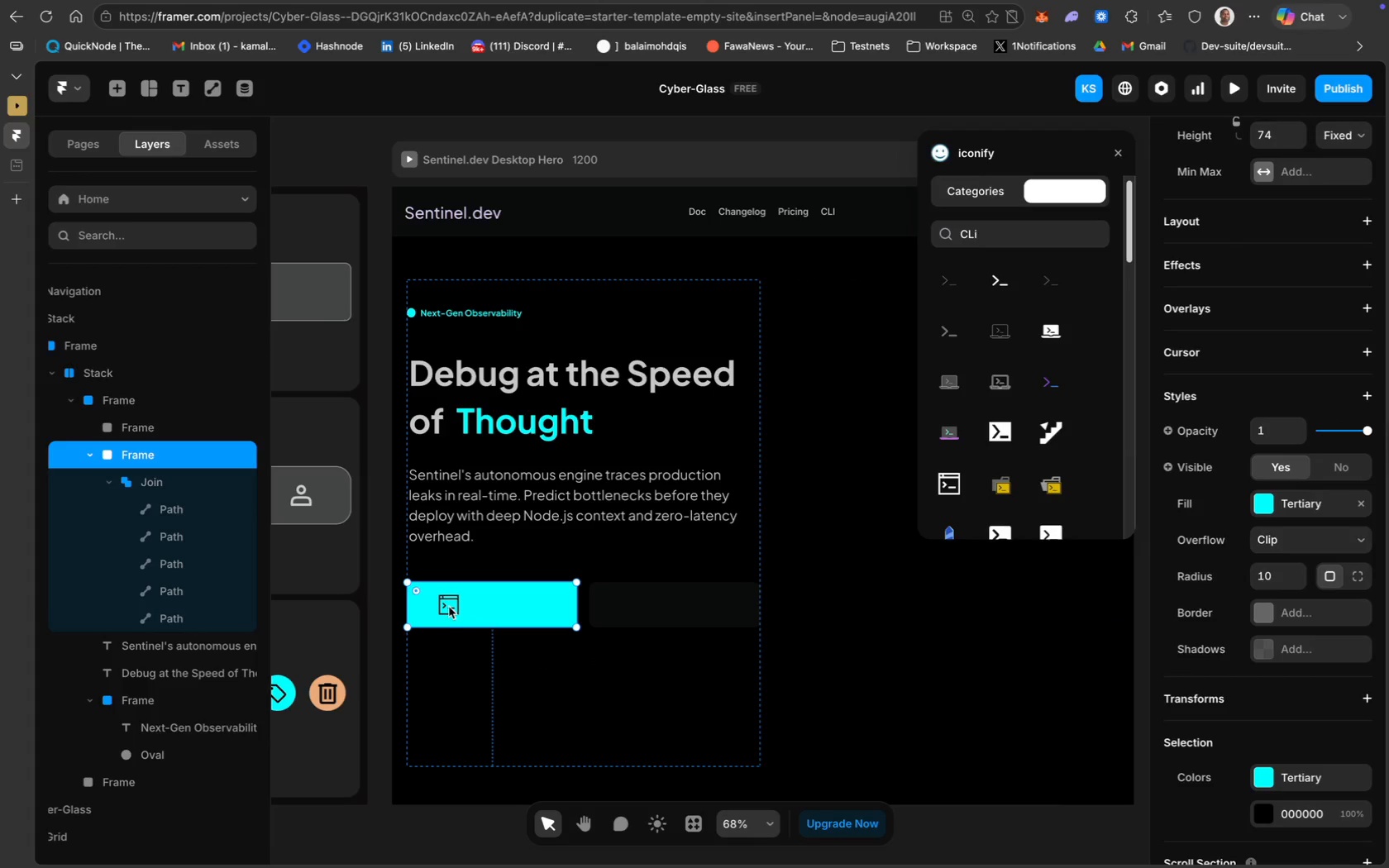 
left_click([450, 606])
 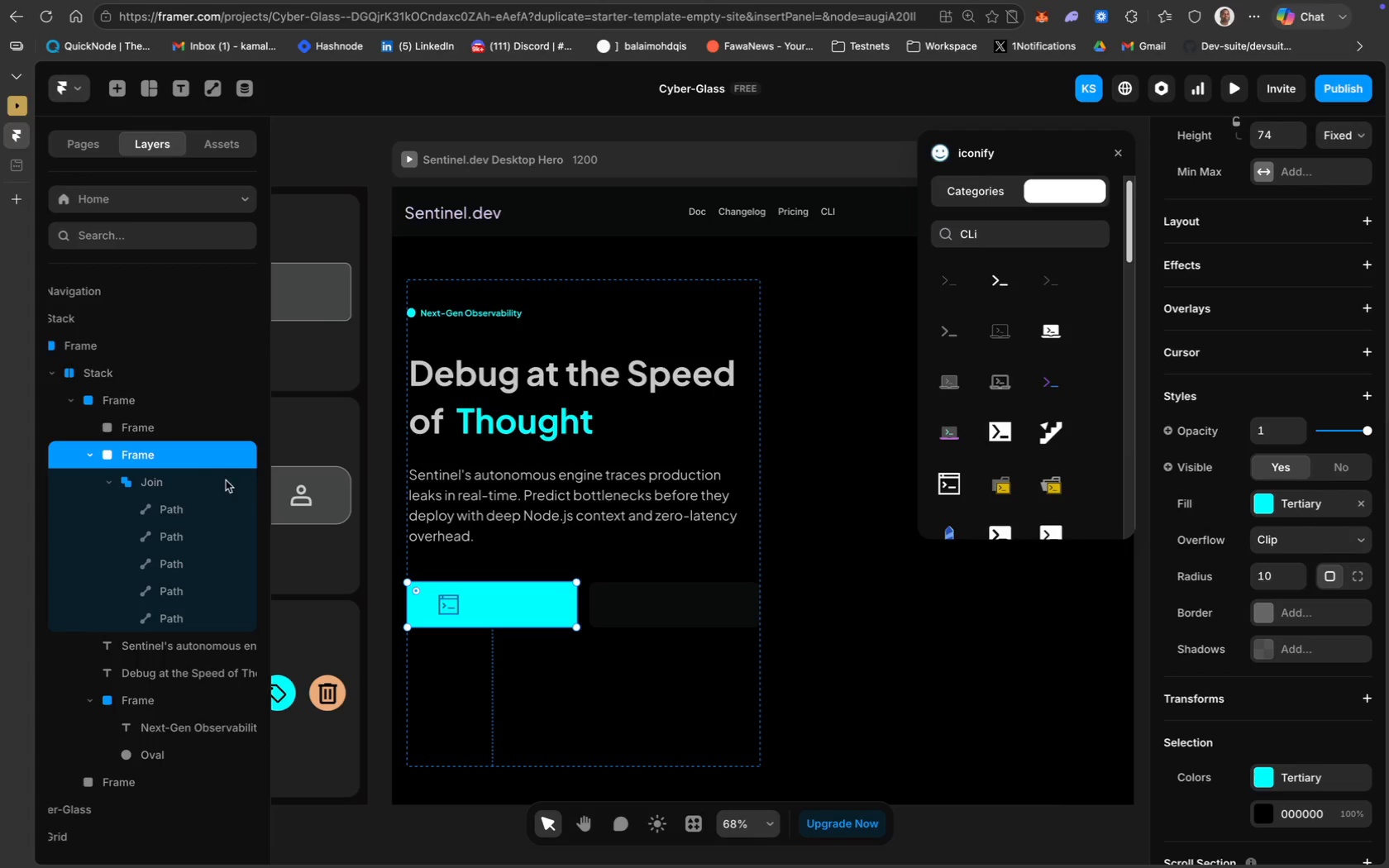 
left_click([204, 480])
 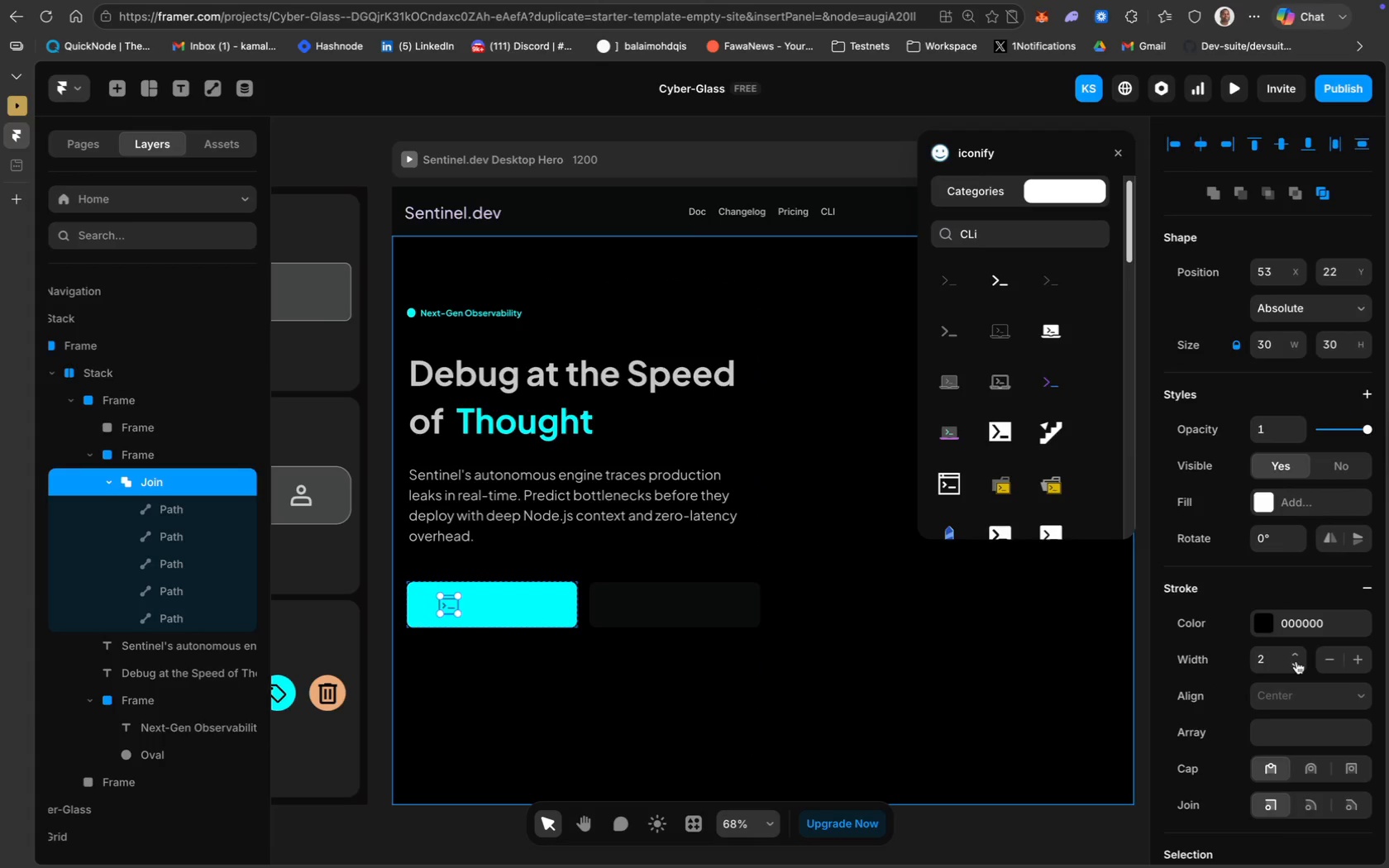 
left_click([1296, 653])
 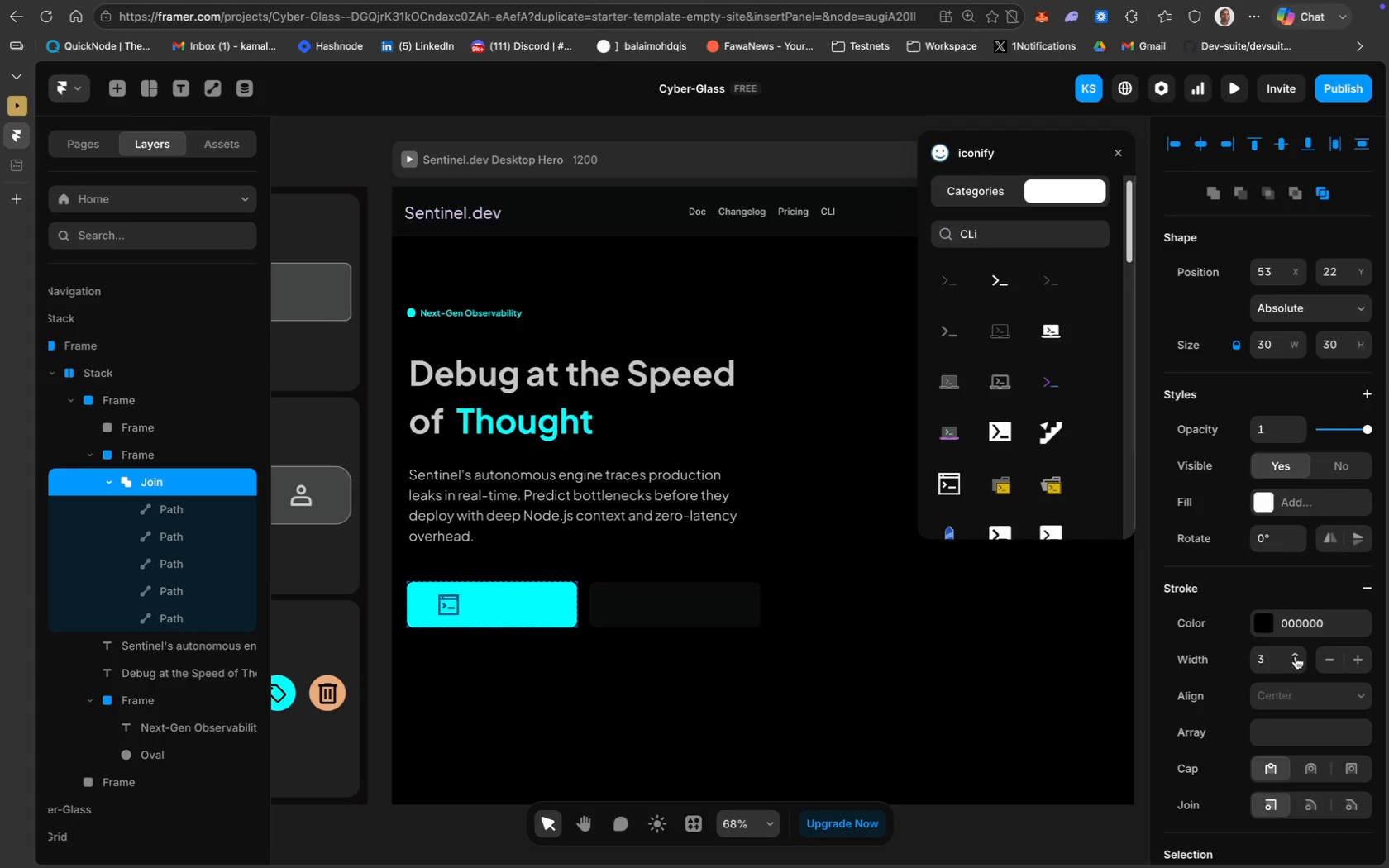 
left_click([1039, 753])